 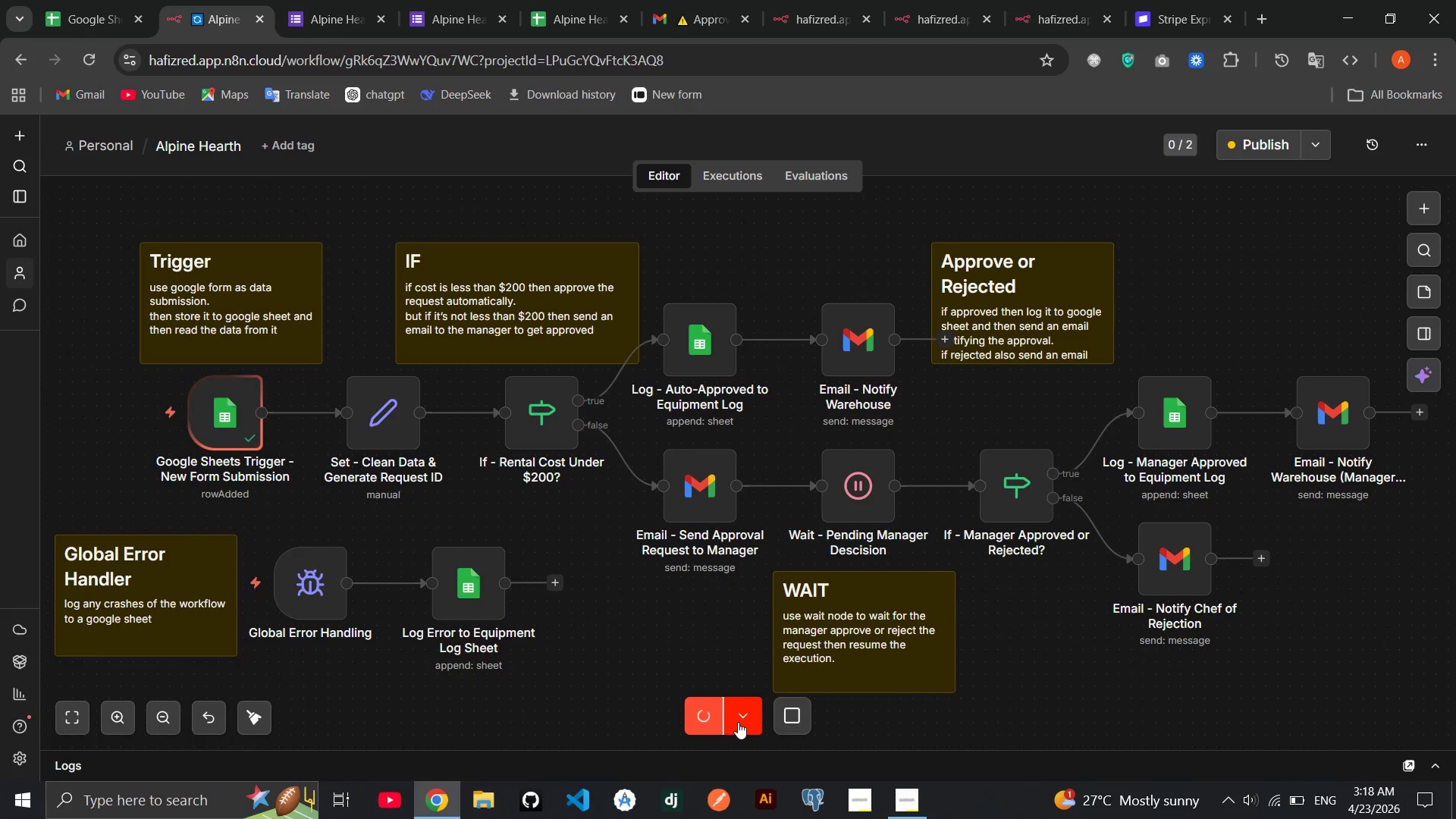 
left_click([681, 26])
 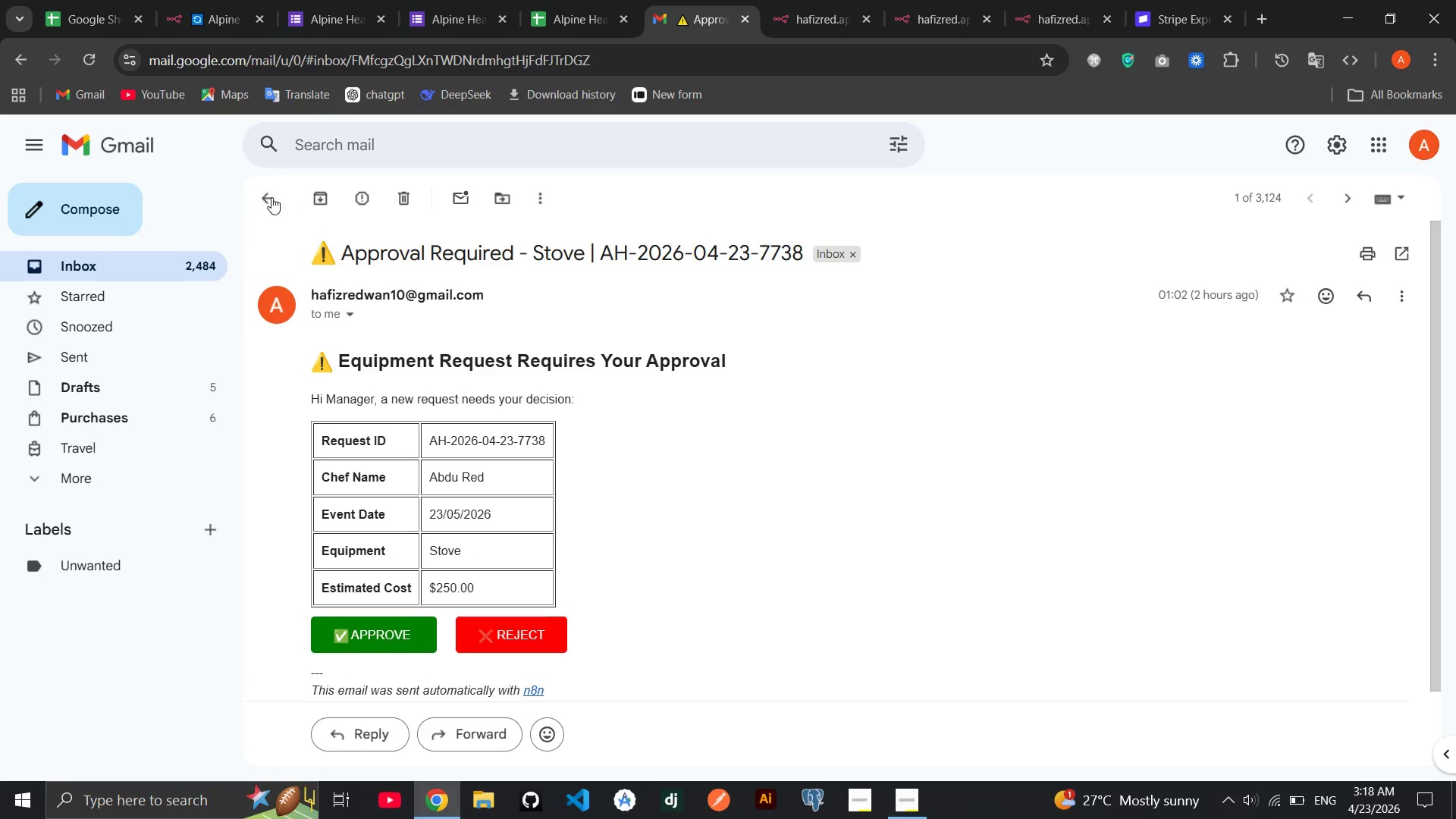 
left_click([266, 198])
 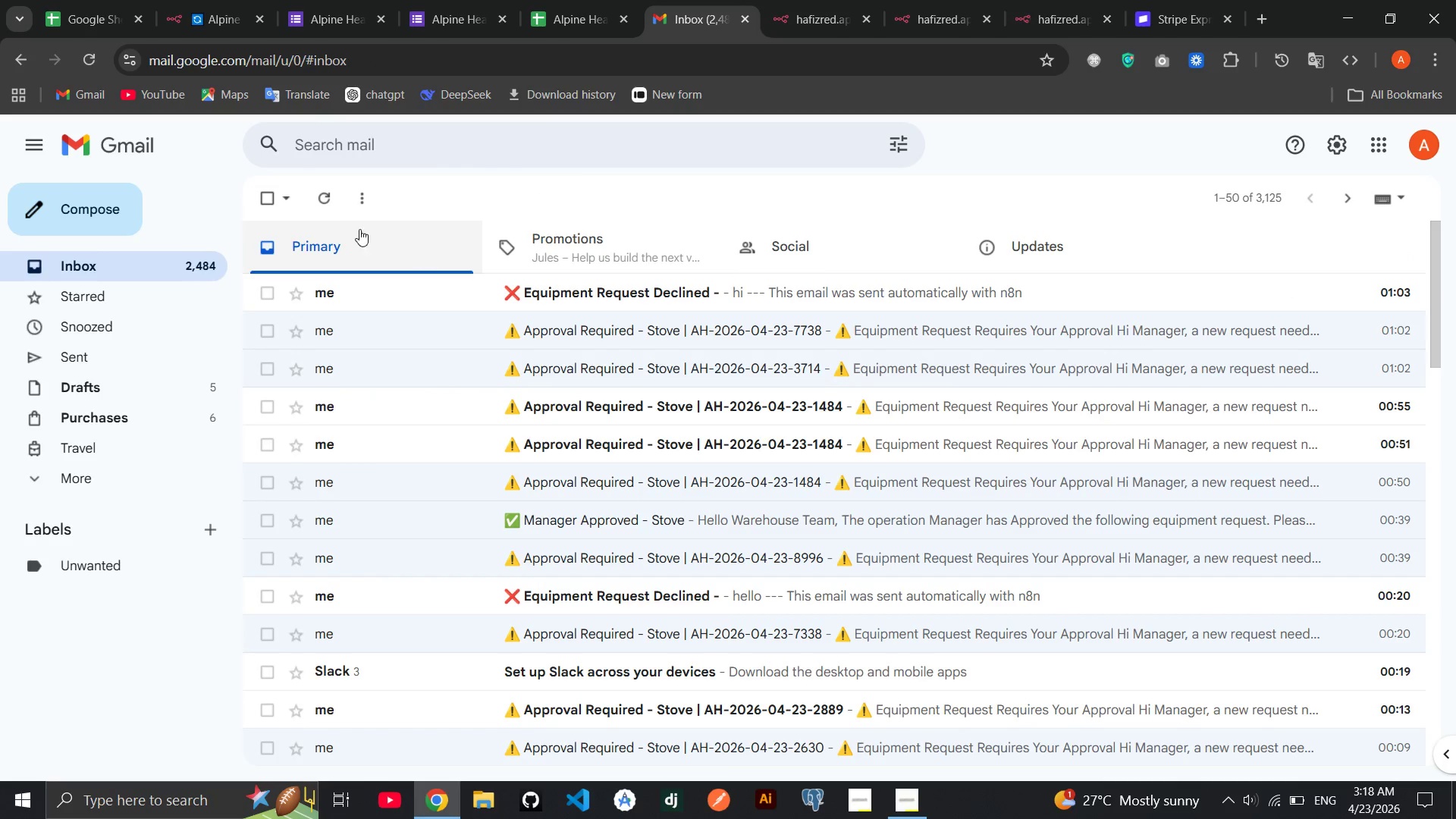 
left_click([331, 209])
 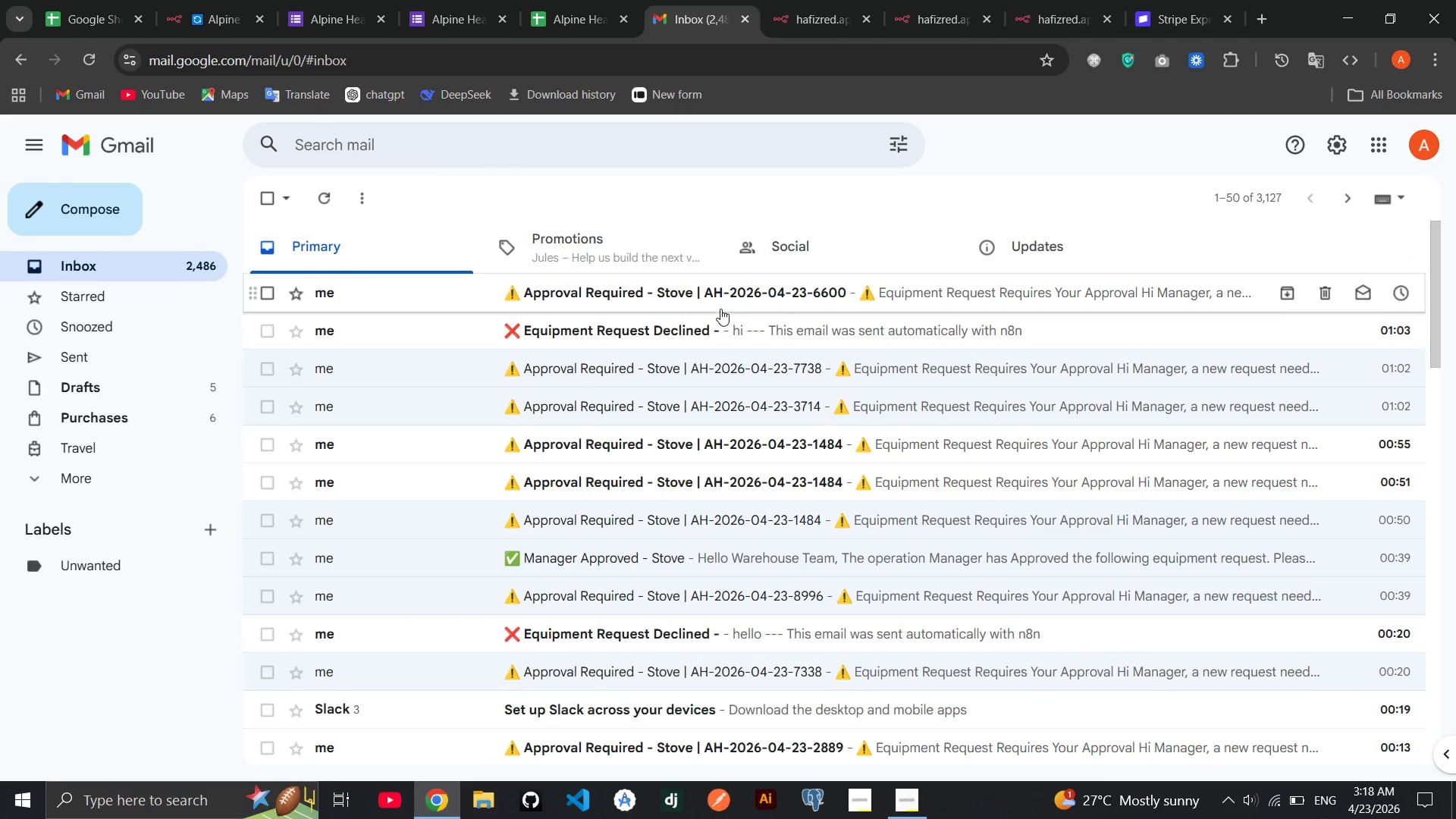 
left_click([720, 306])
 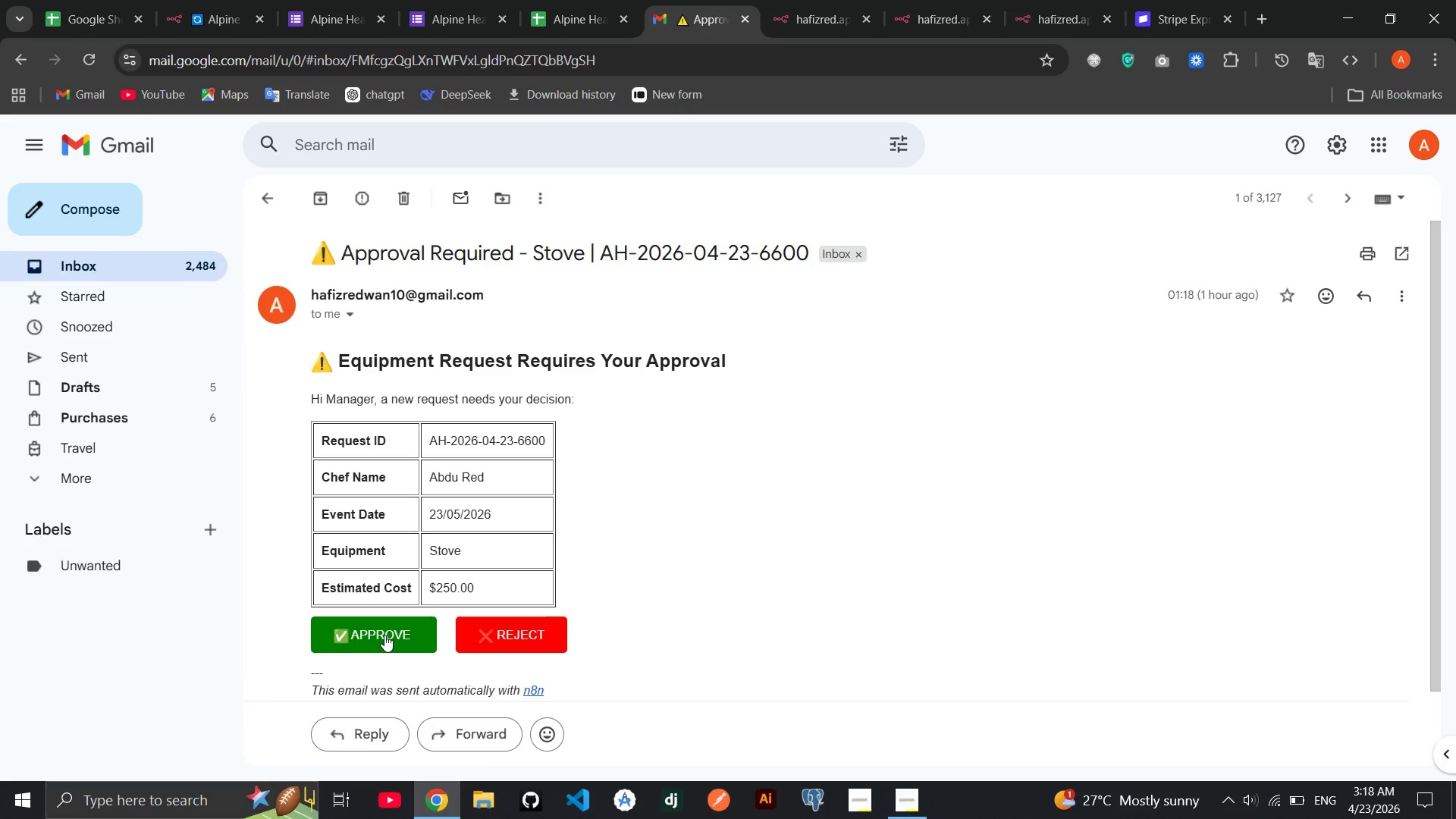 
left_click([382, 633])
 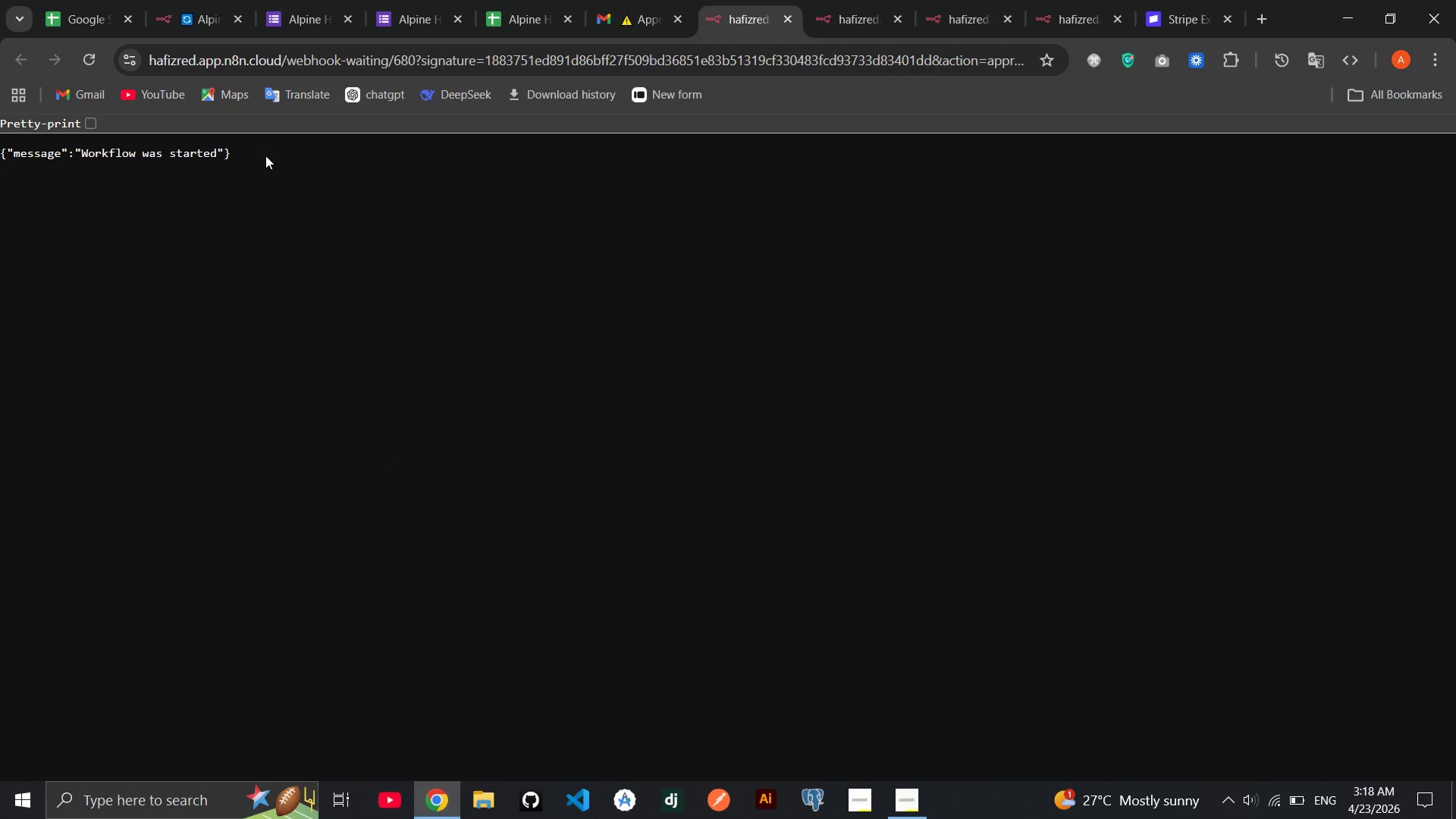 
left_click([176, 0])
 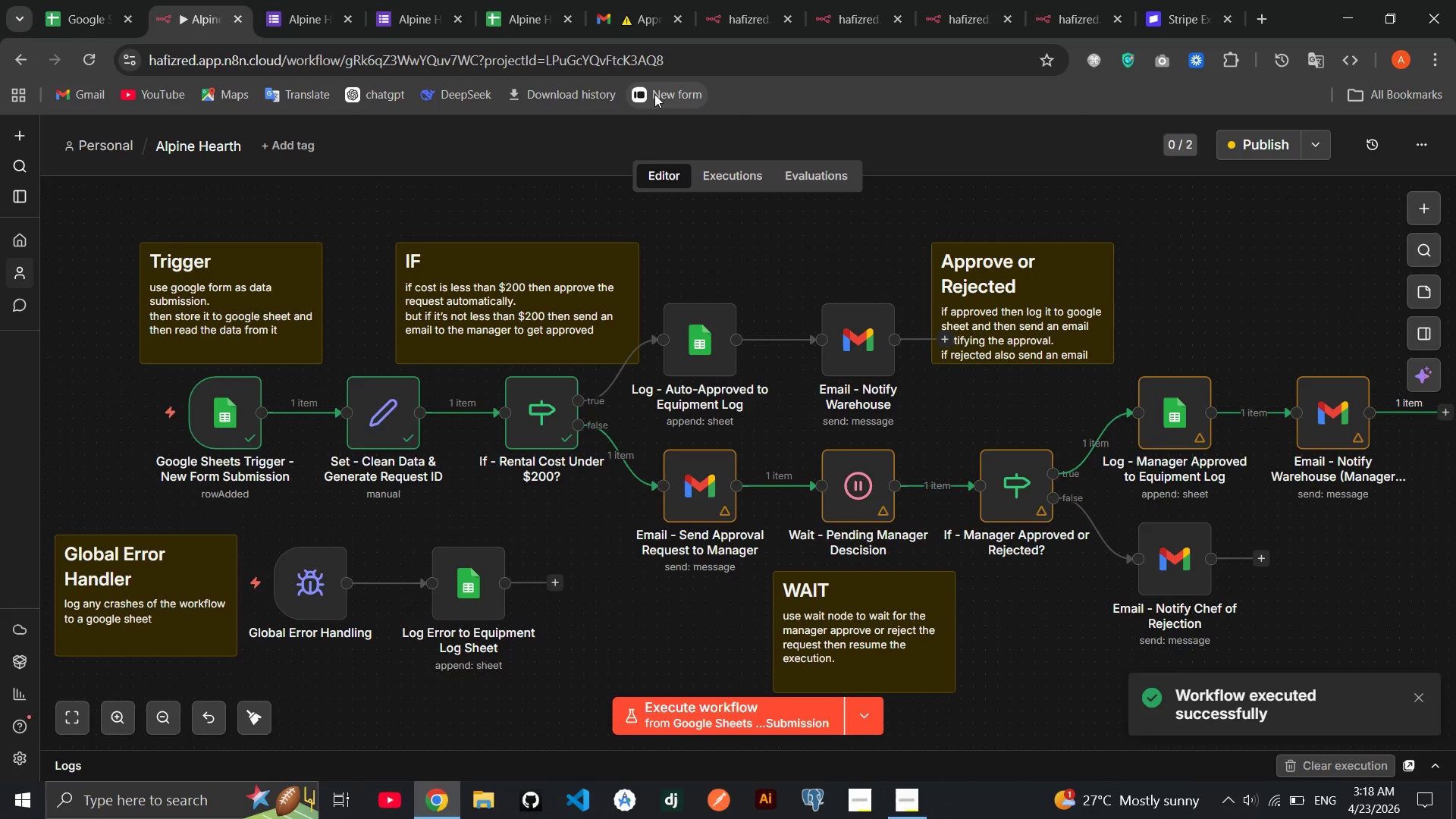 
left_click([520, 26])
 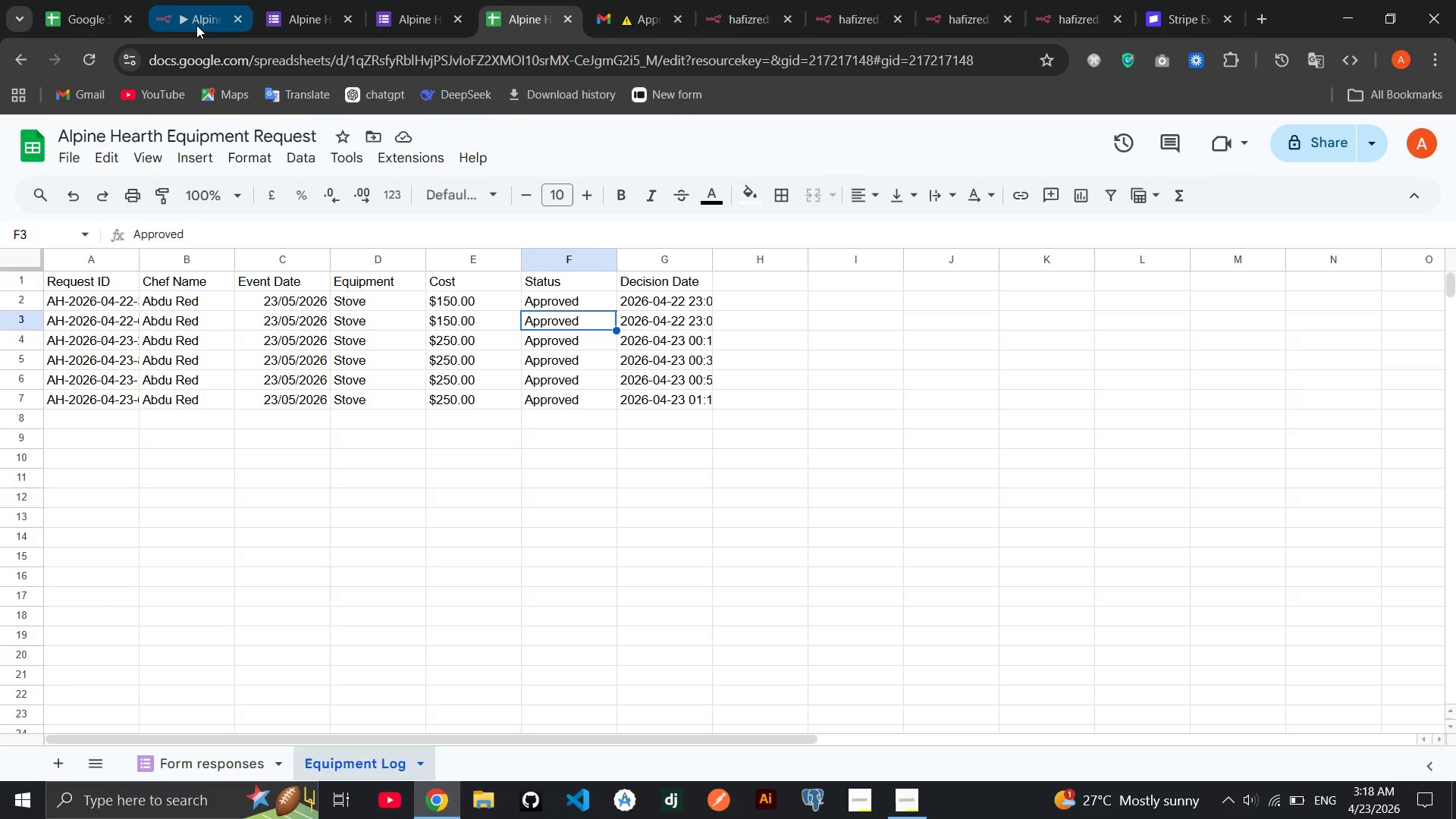 
wait(5.33)
 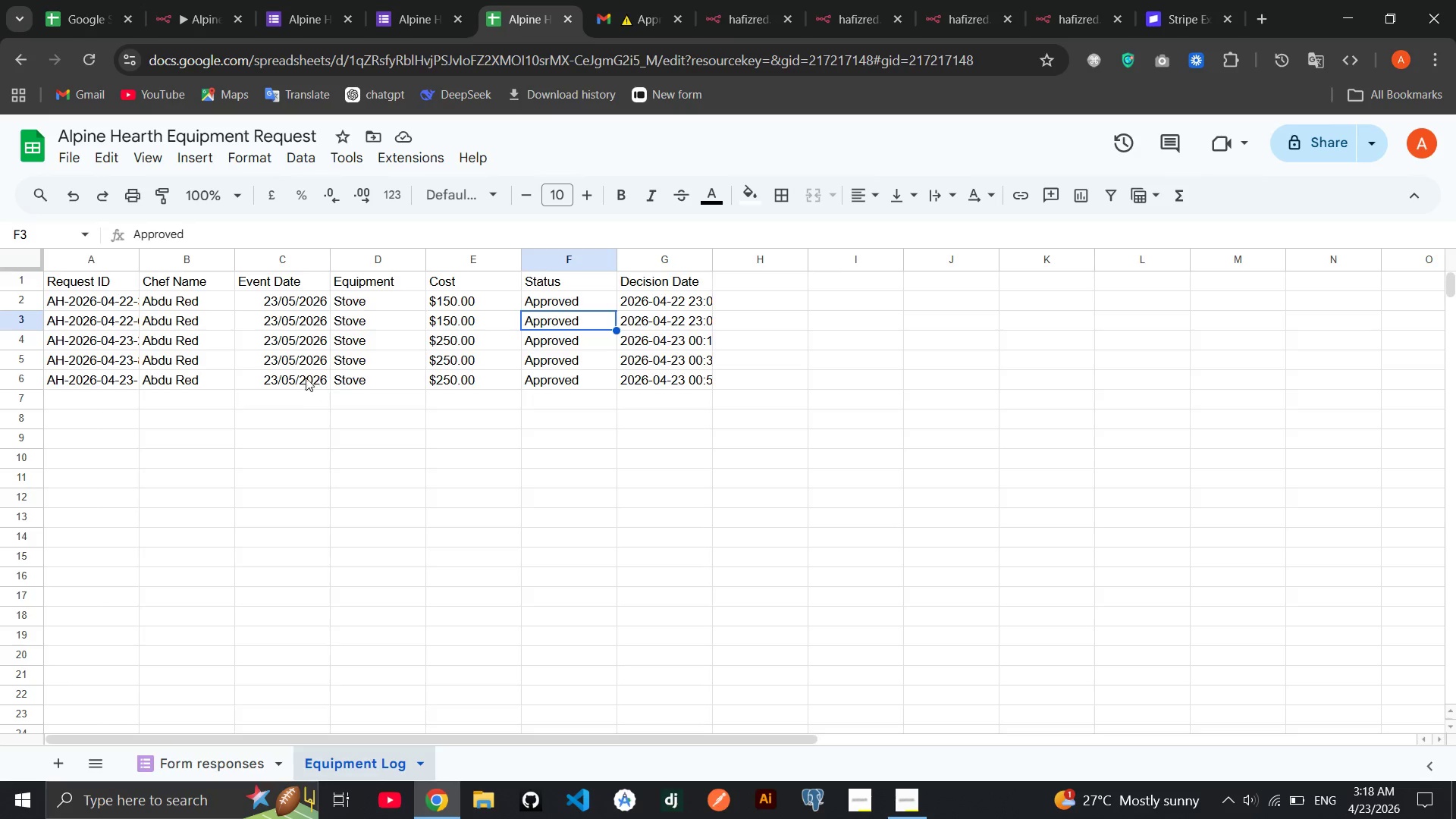 
left_click([629, 25])
 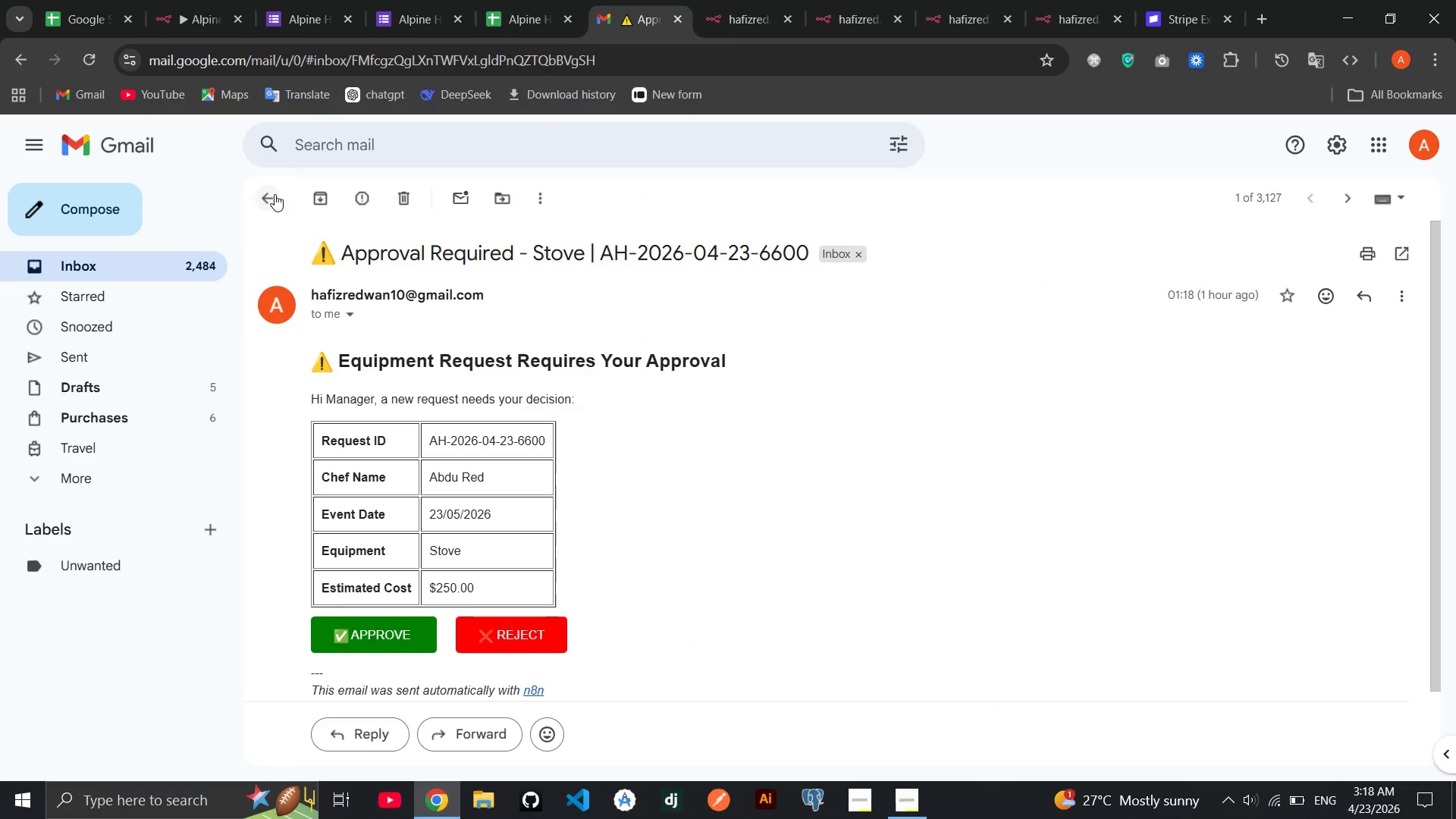 
left_click([274, 194])
 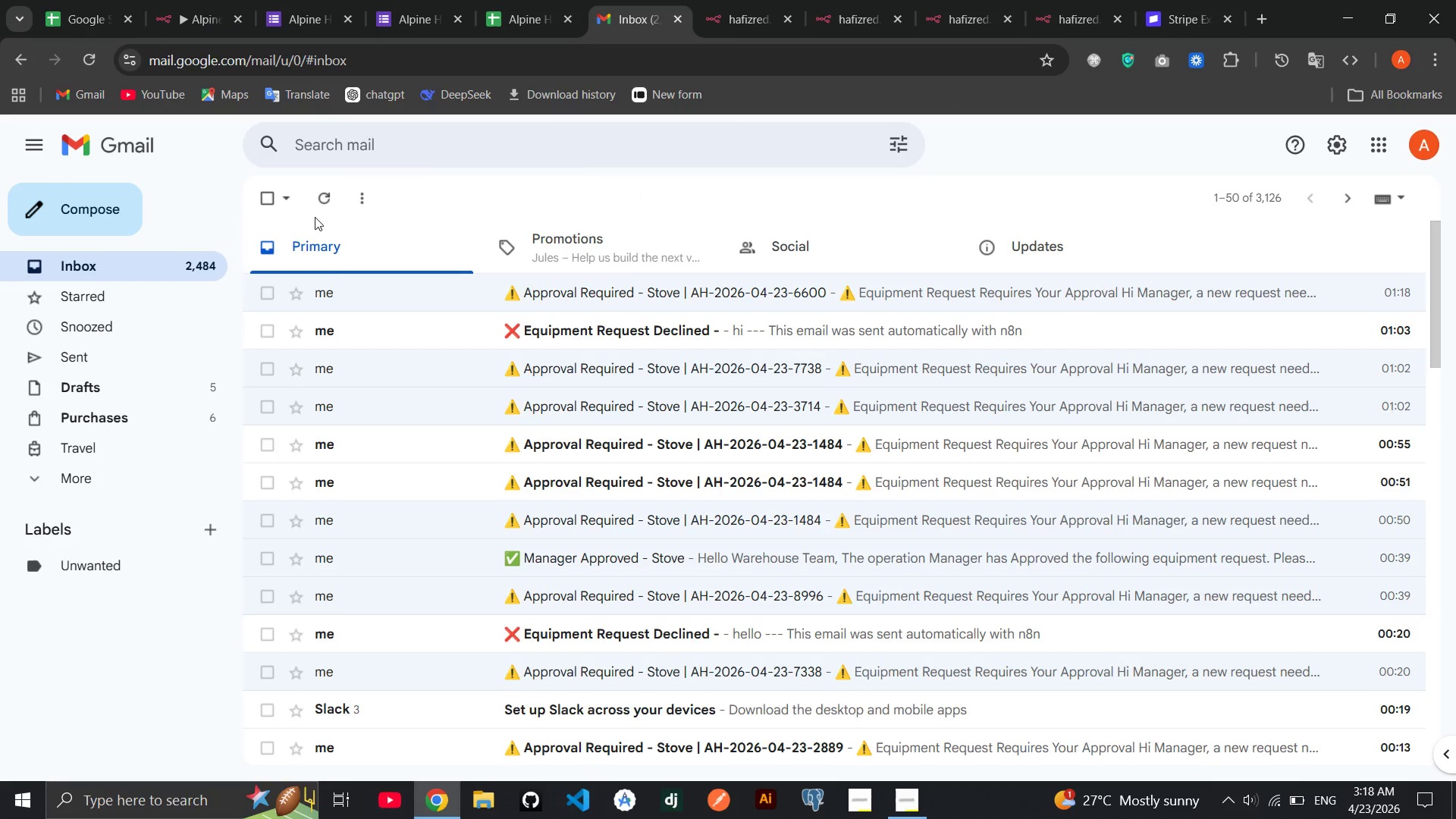 
left_click([322, 196])
 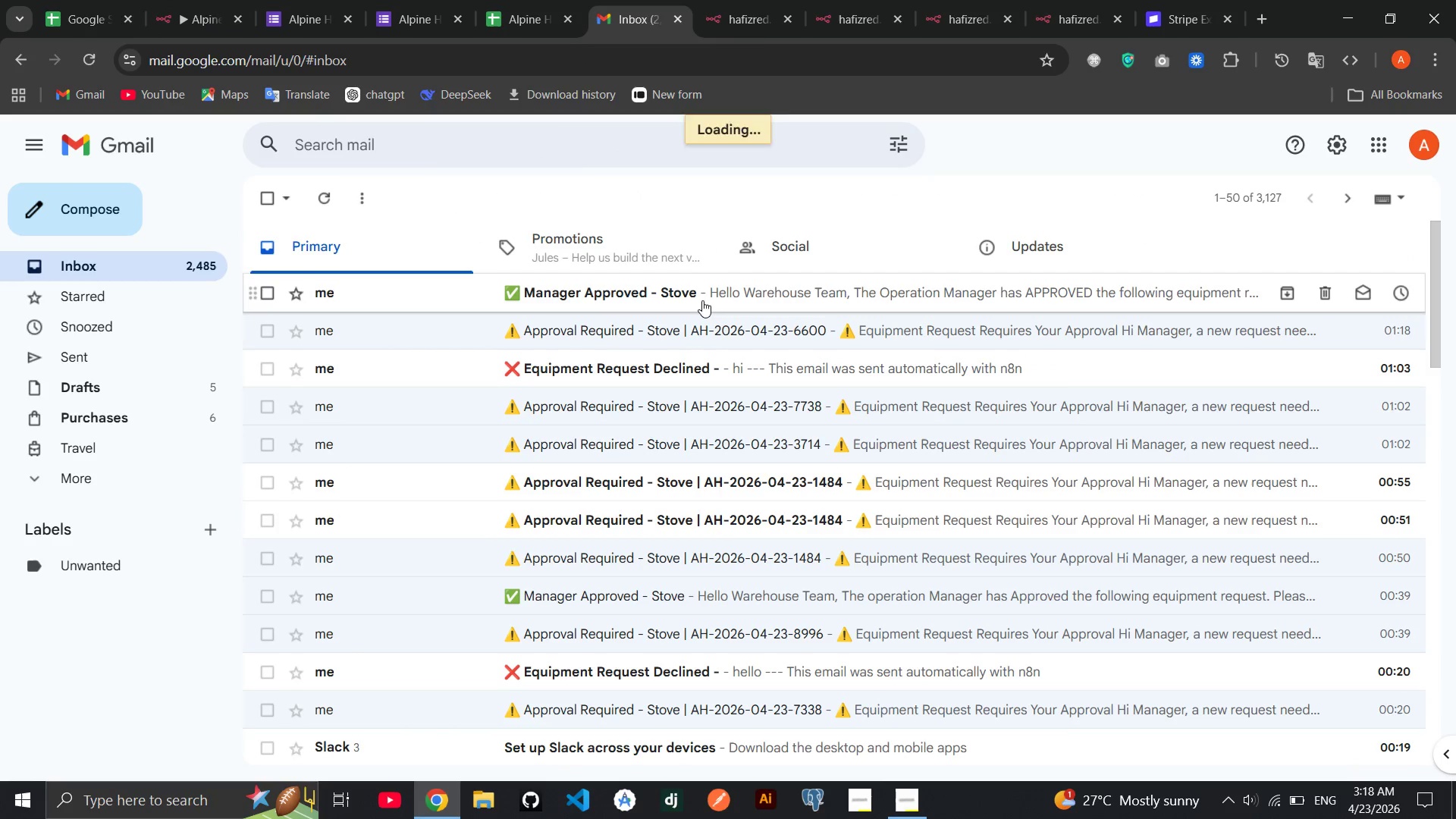 
left_click([701, 299])
 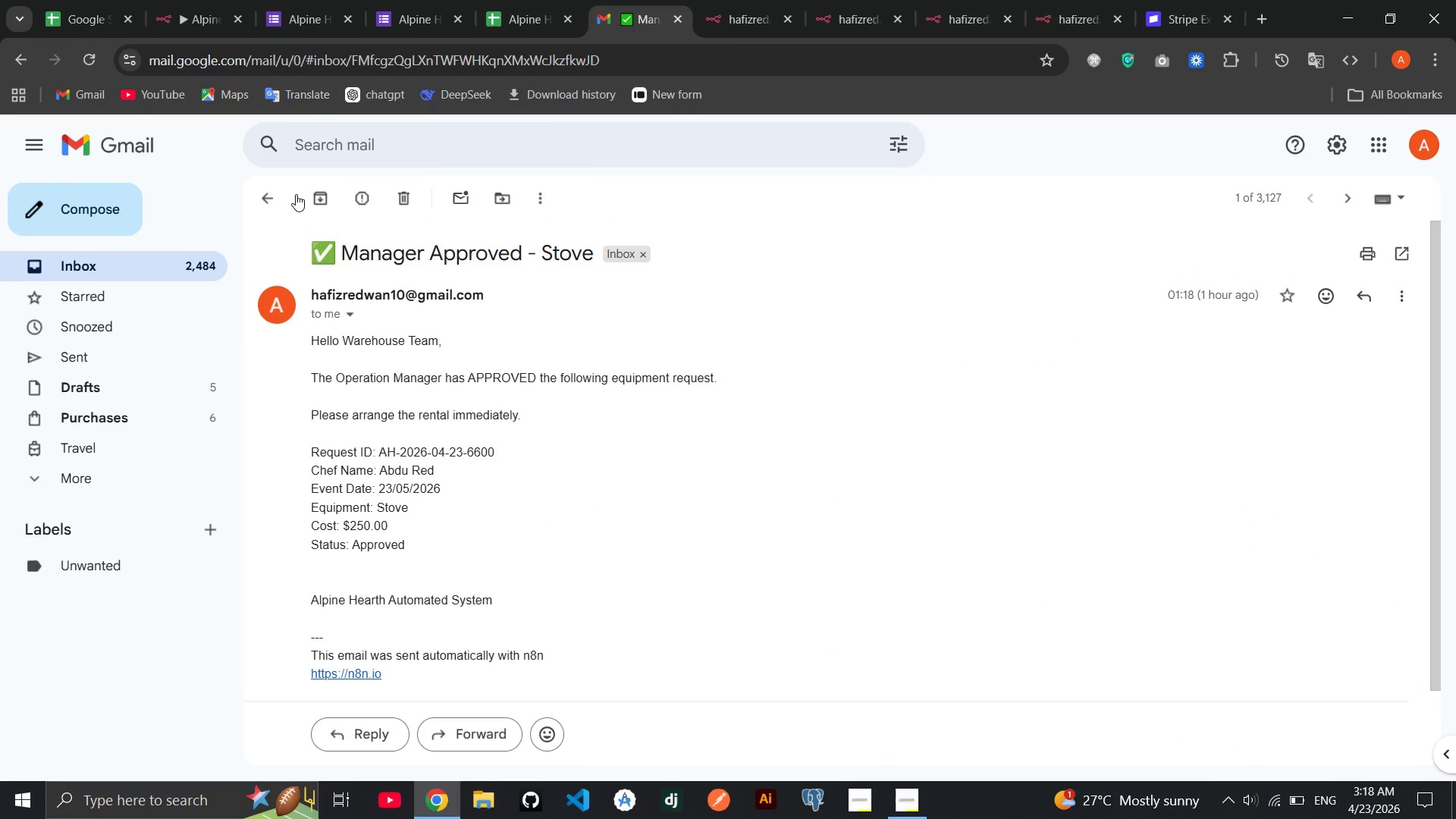 
left_click([193, 15])
 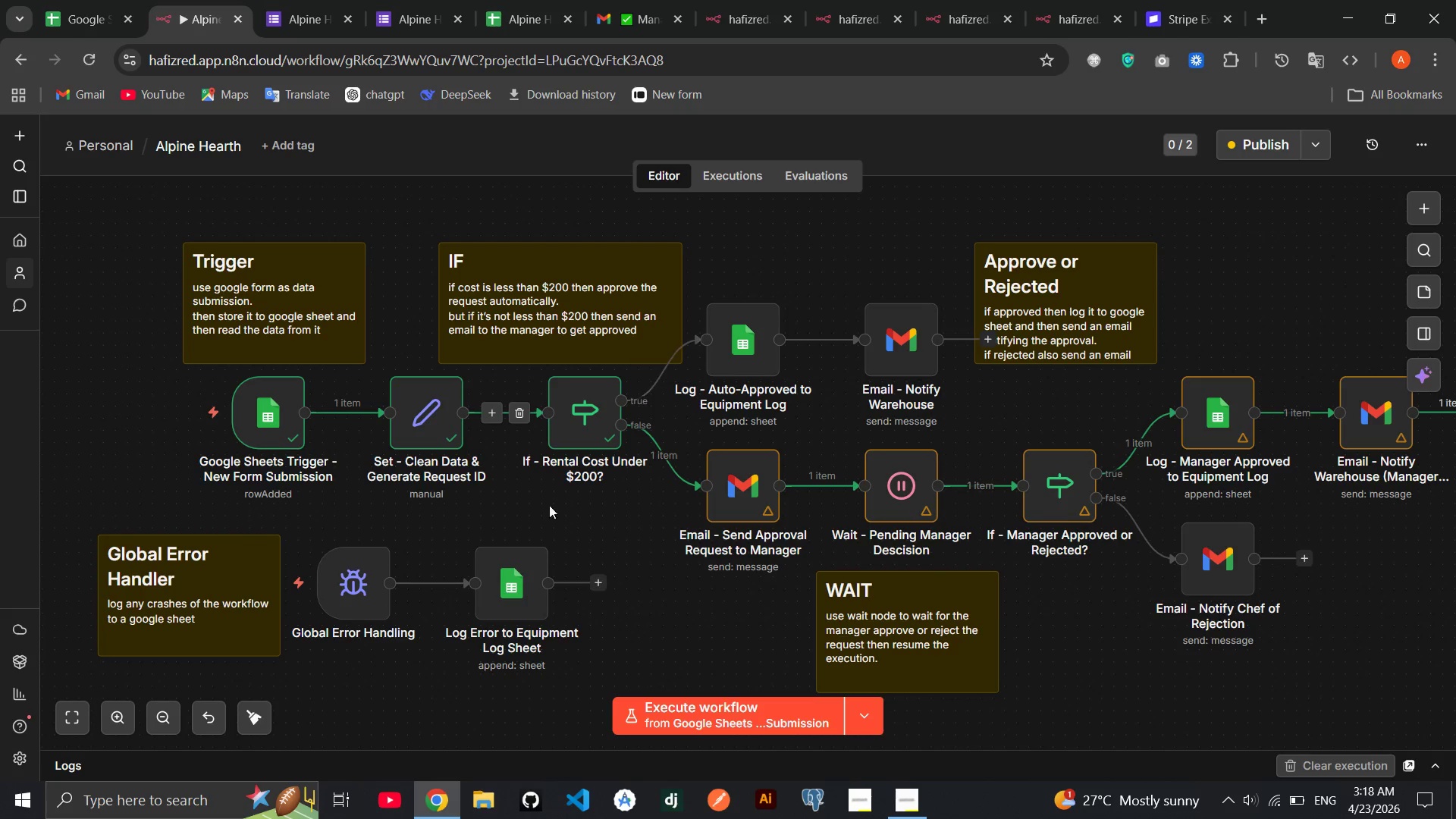 
left_click([743, 698])
 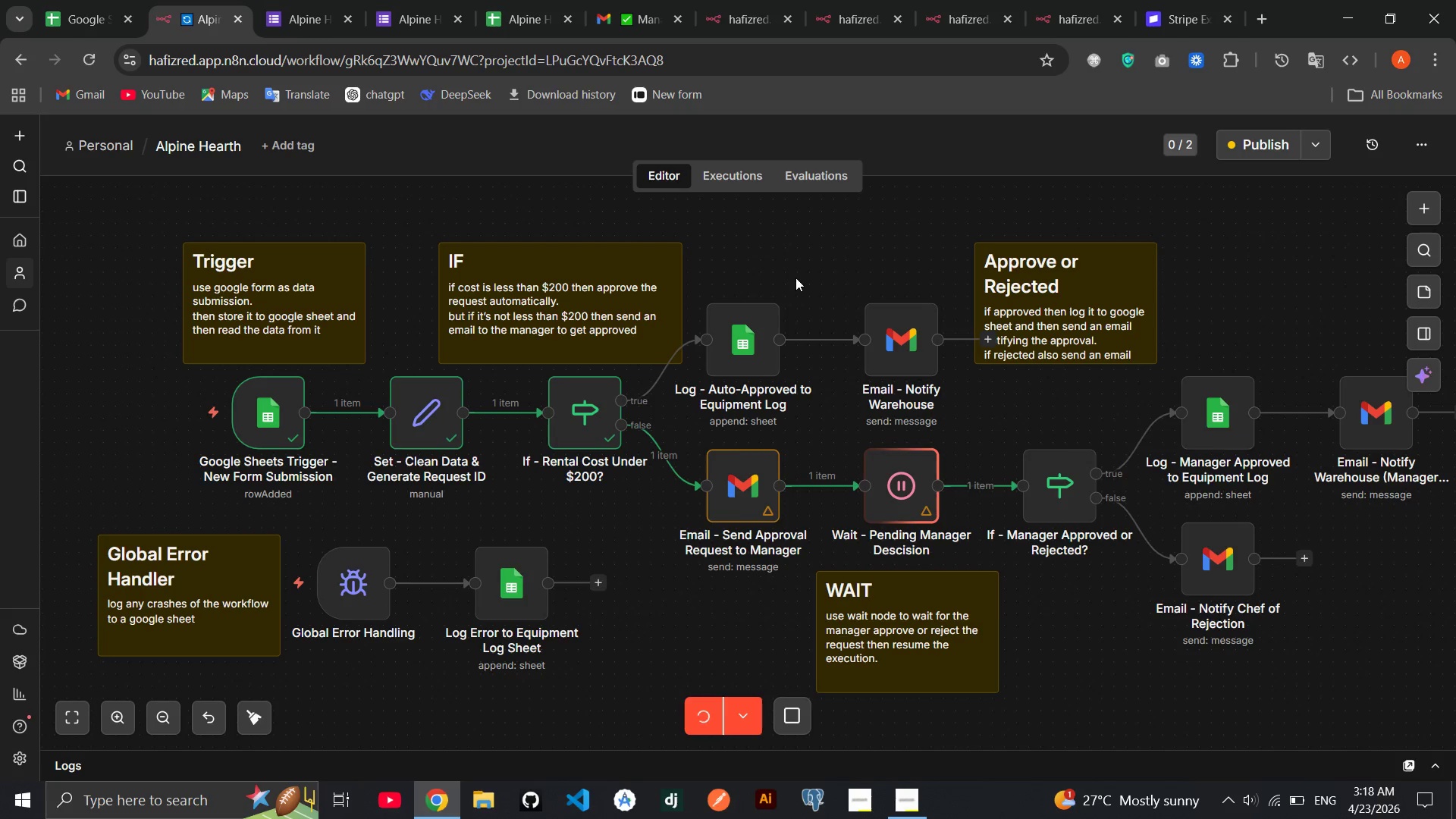 
left_click([636, 20])
 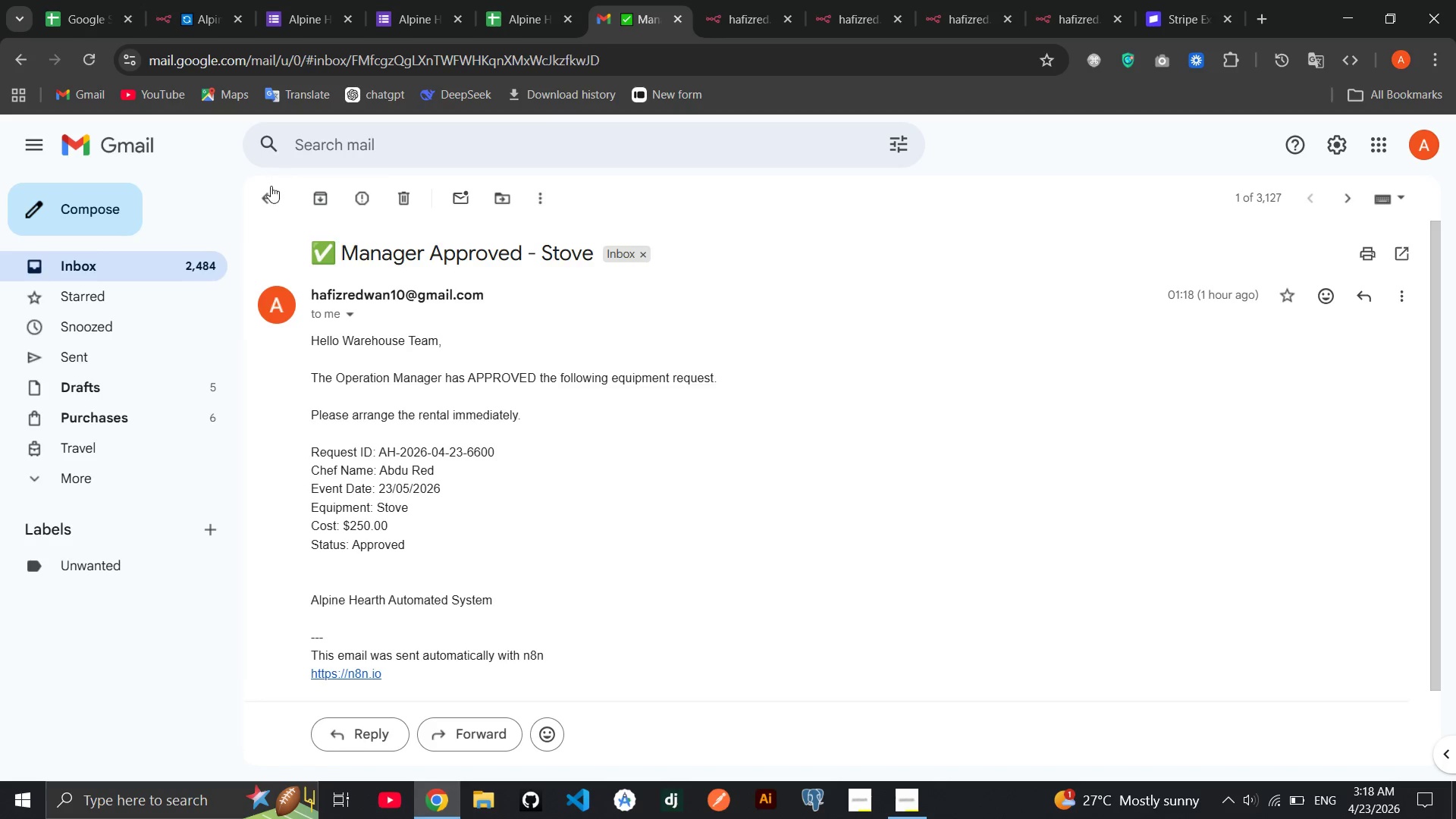 
left_click([271, 191])
 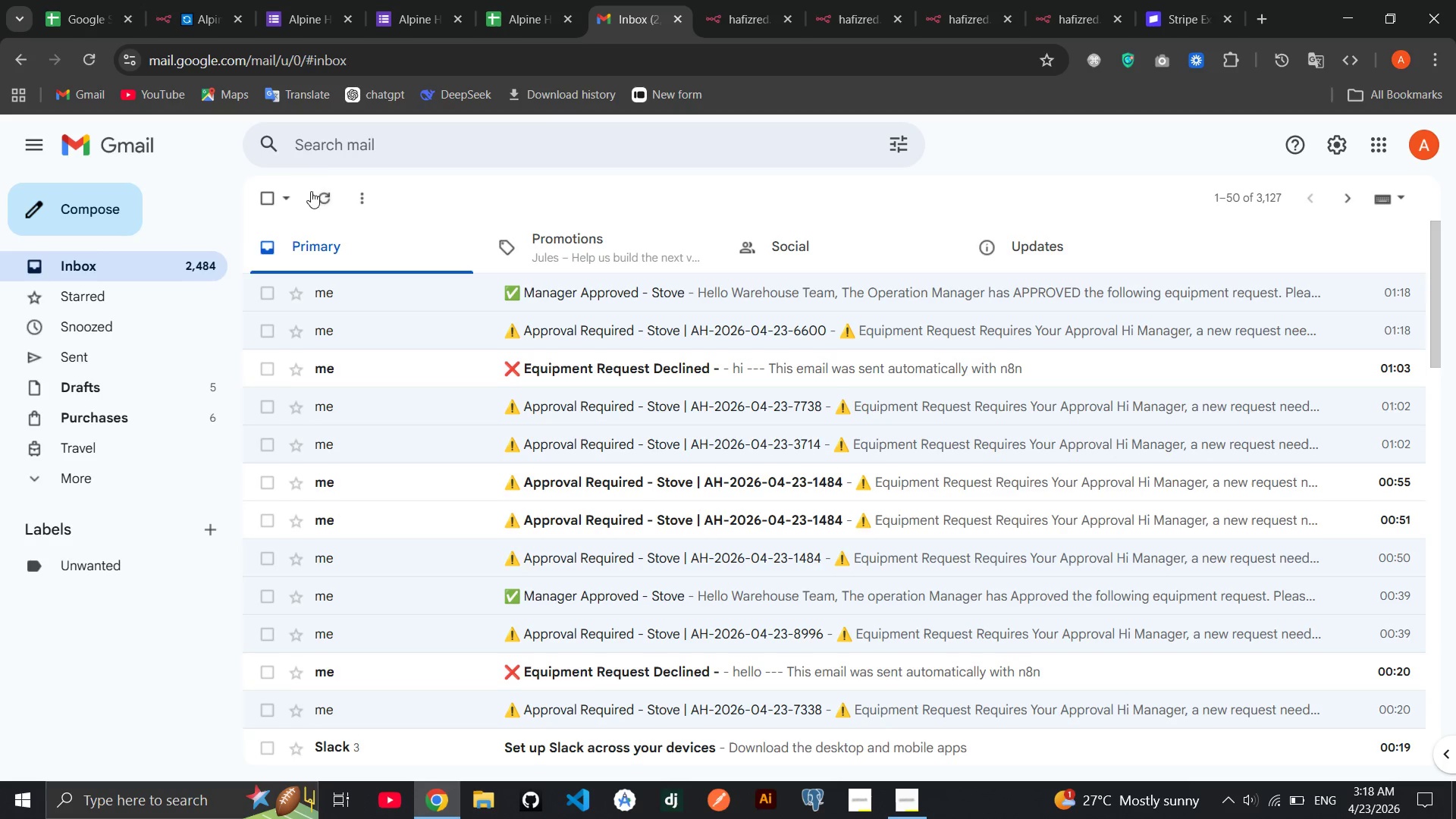 
left_click([326, 190])
 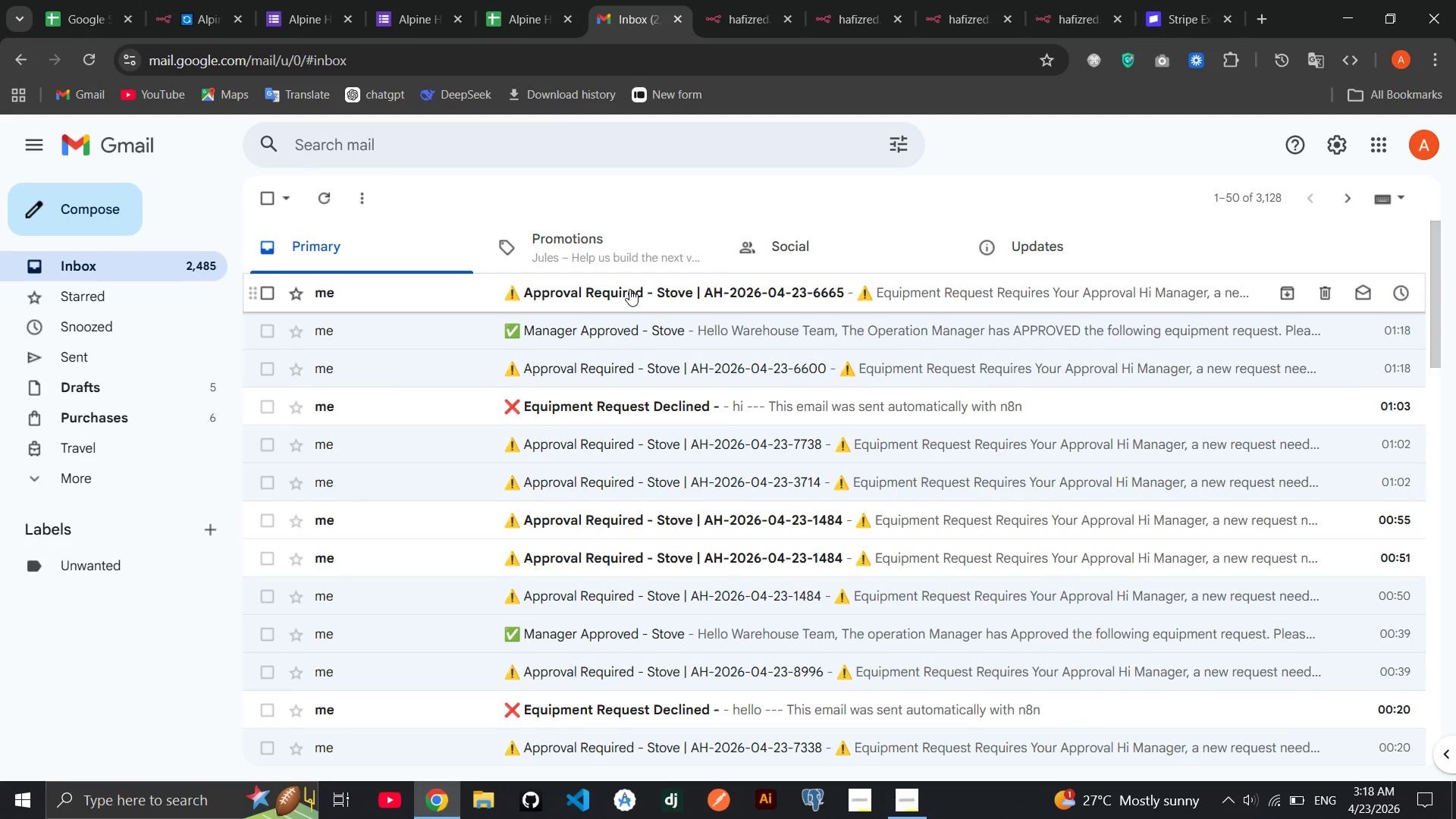 
left_click([629, 289])
 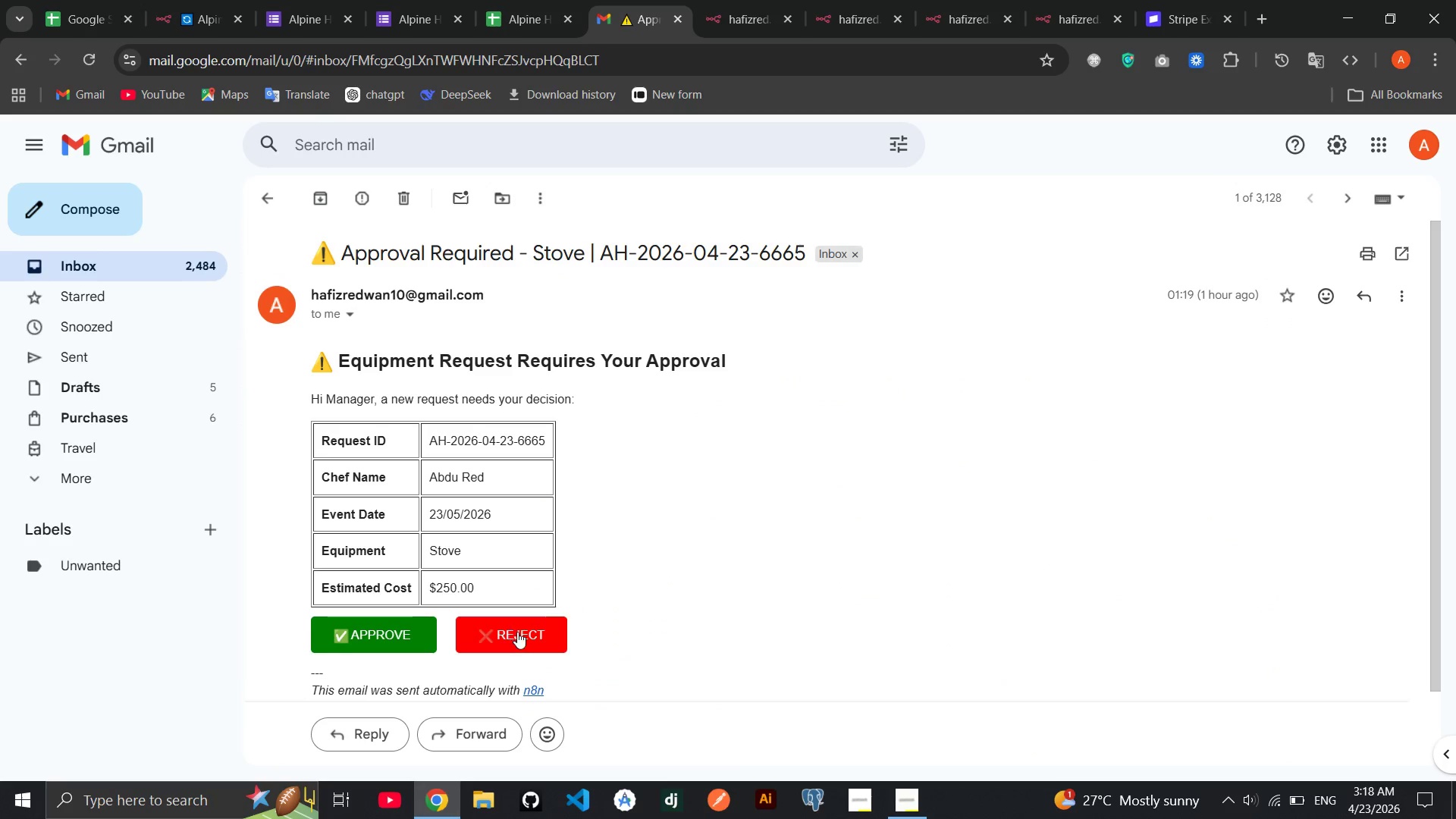 
left_click([517, 632])
 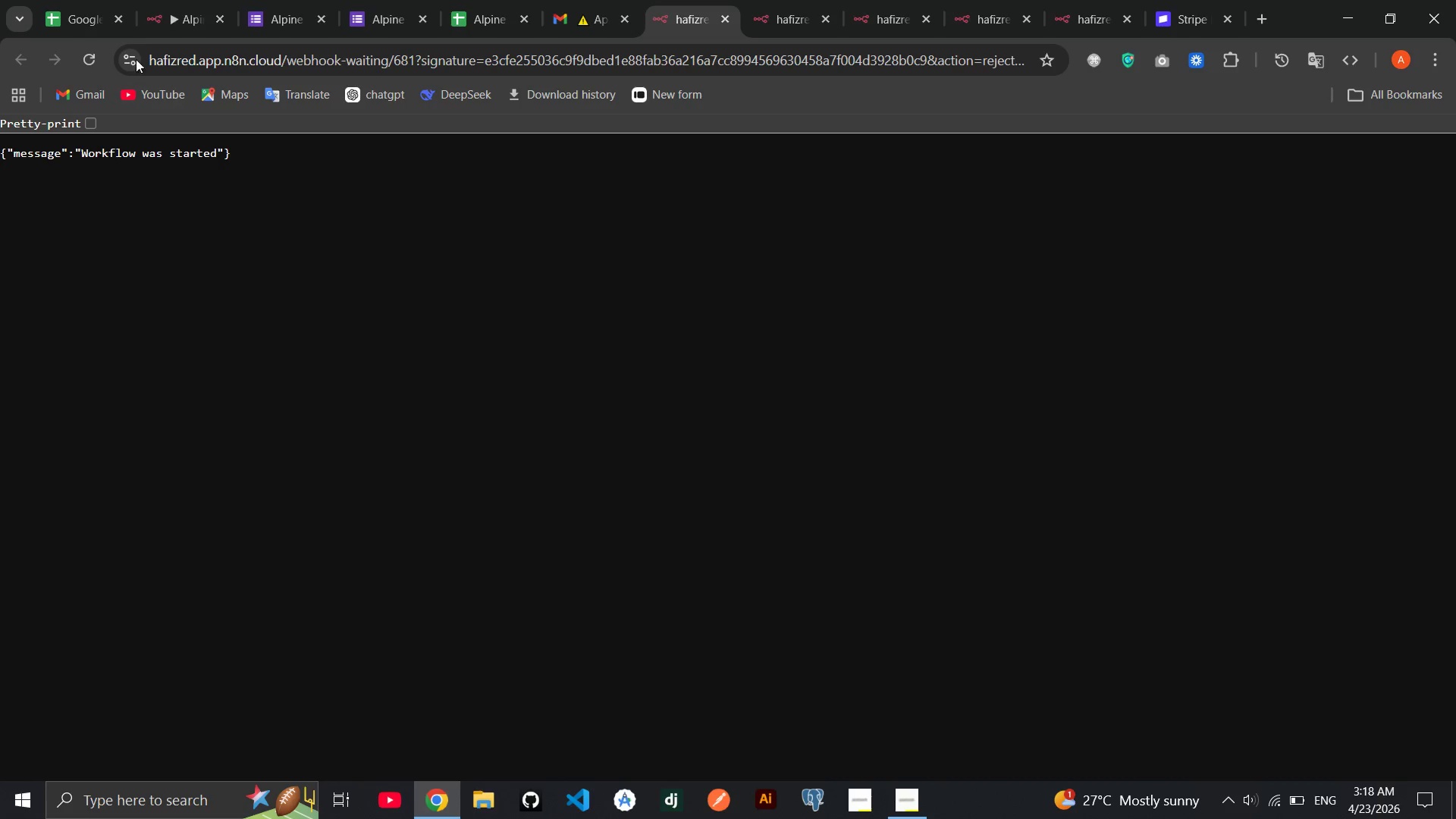 
left_click([160, 22])
 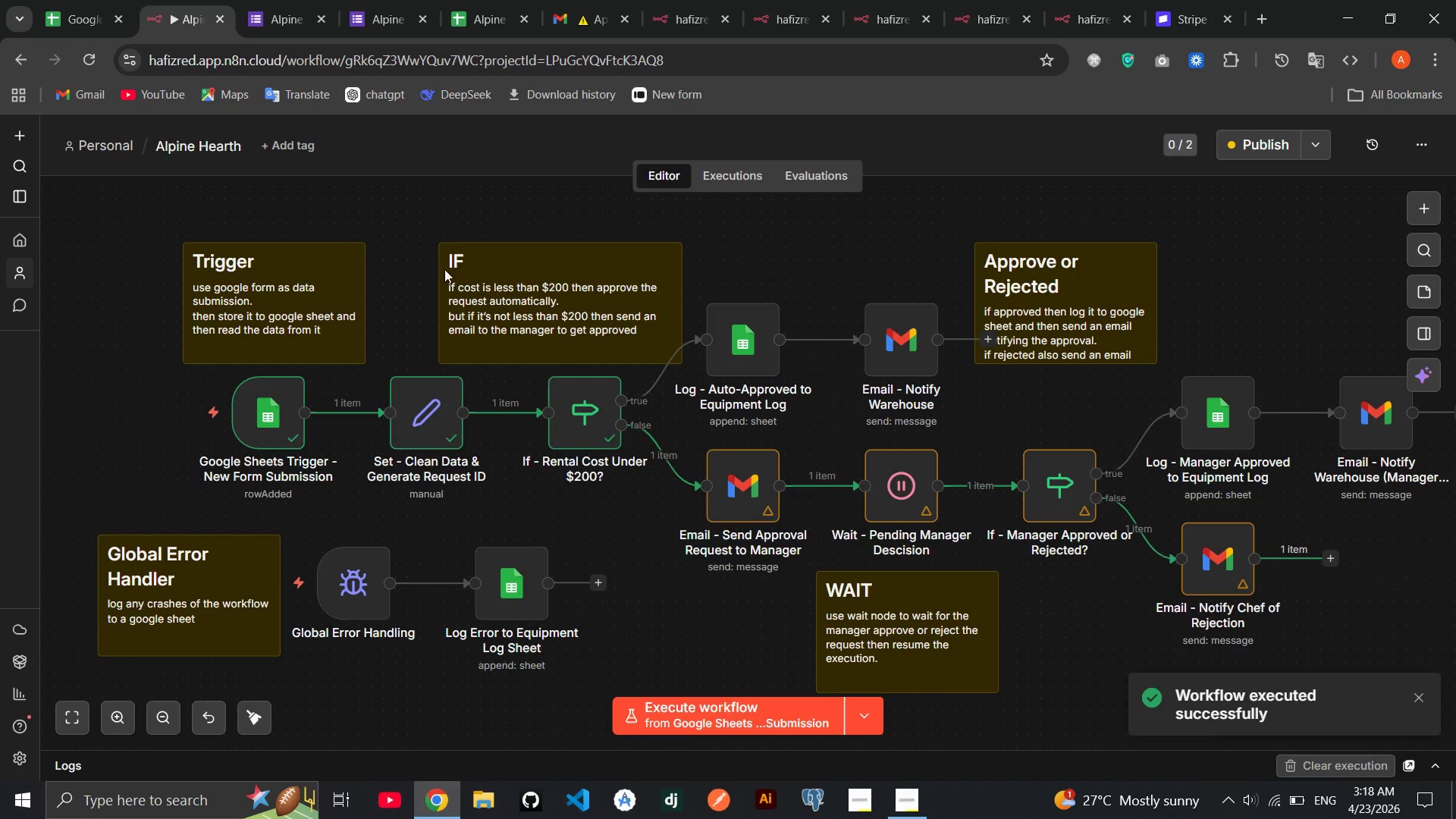 
mouse_move([475, 307])
 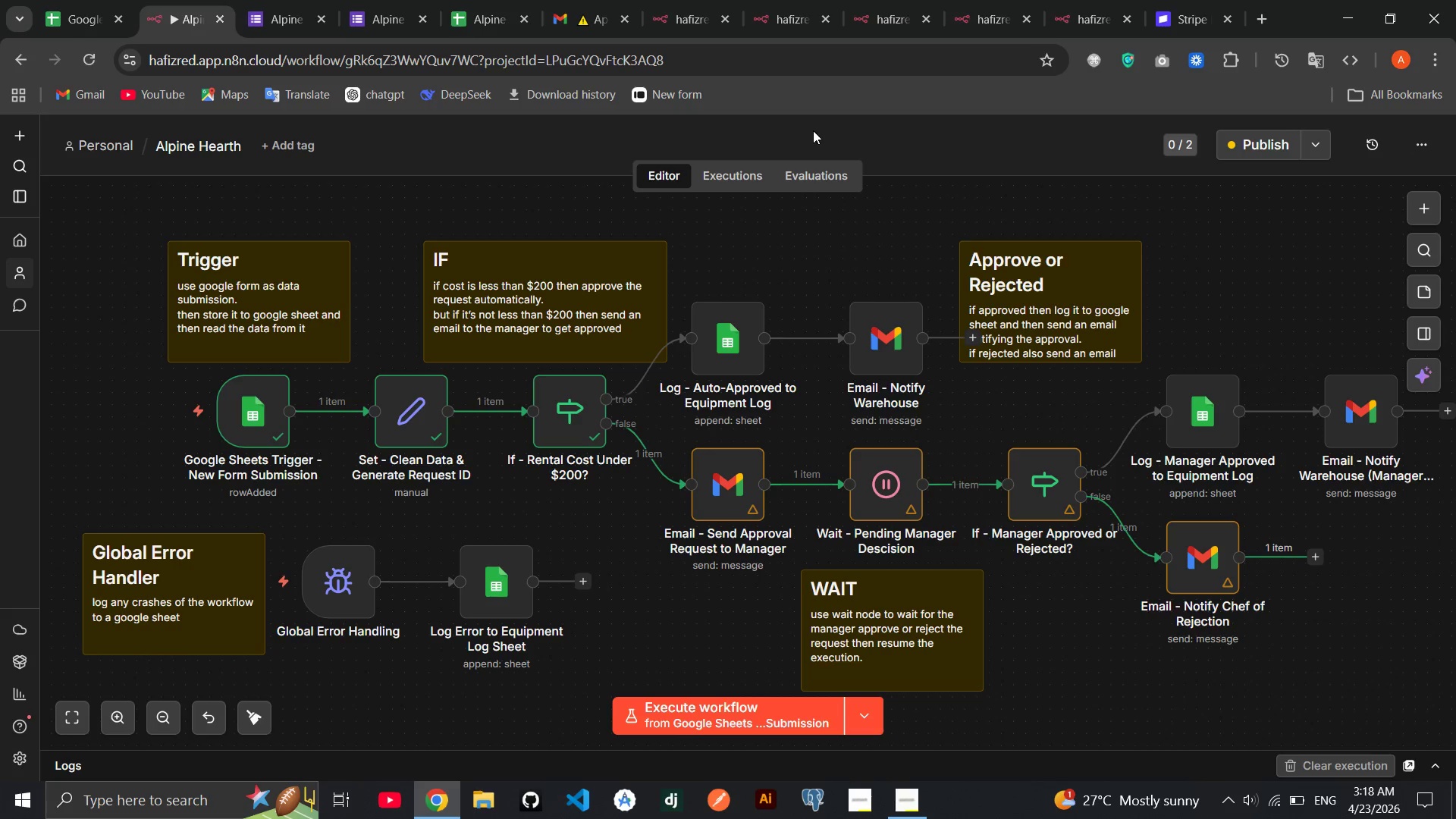 
left_click([585, 13])
 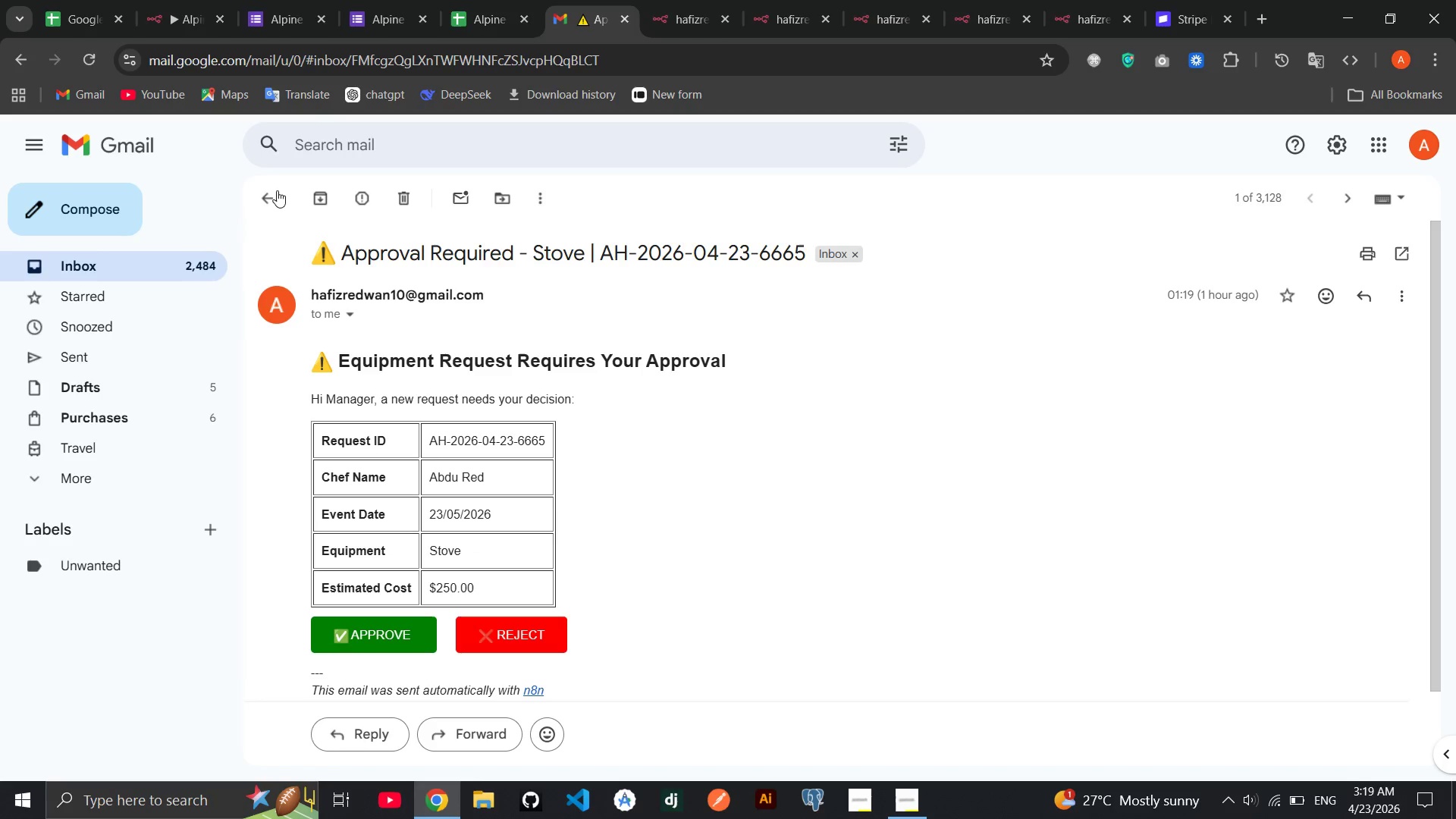 
left_click([273, 192])
 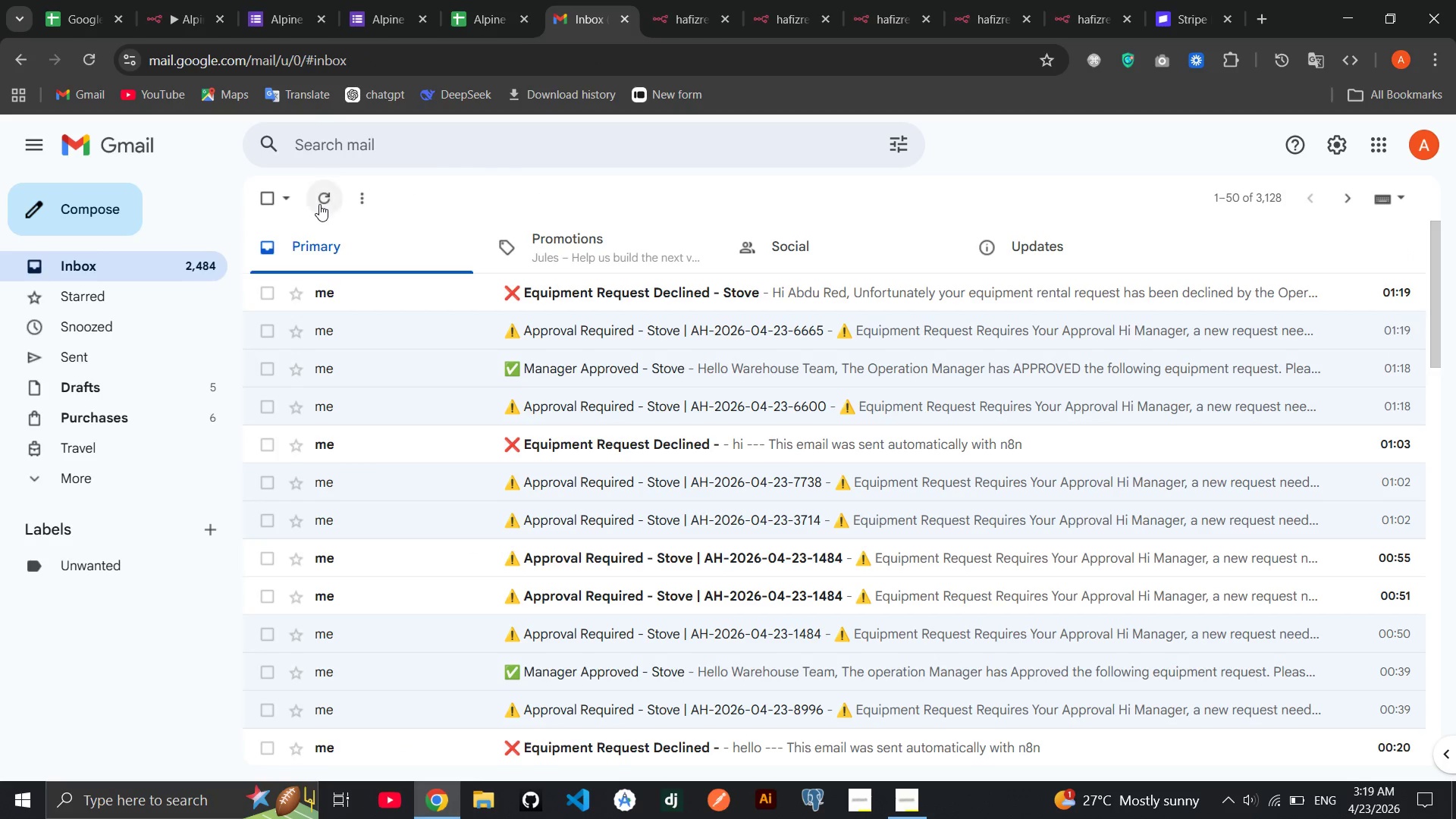 
left_click([322, 202])
 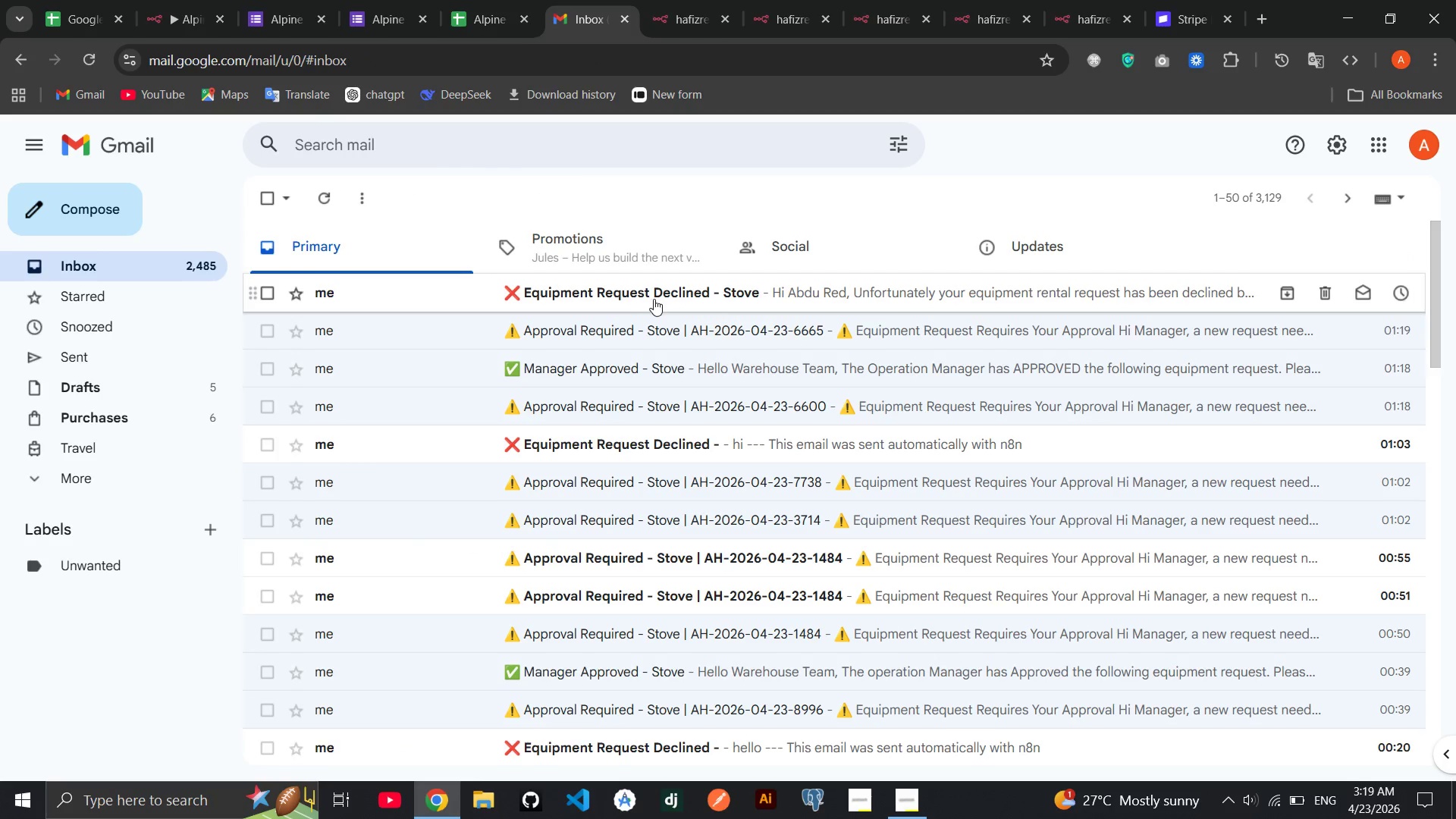 
left_click([654, 299])
 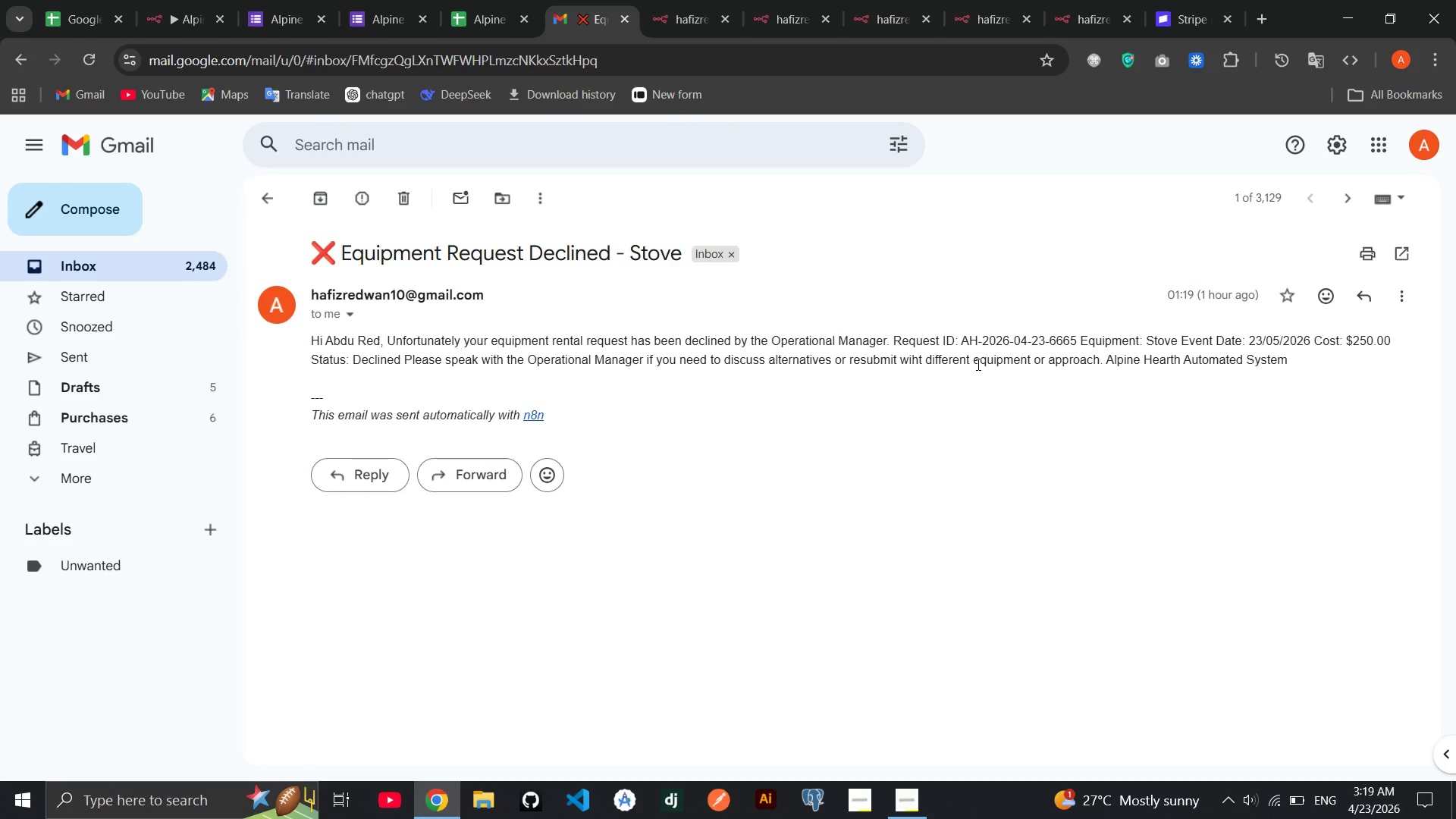 
wait(9.52)
 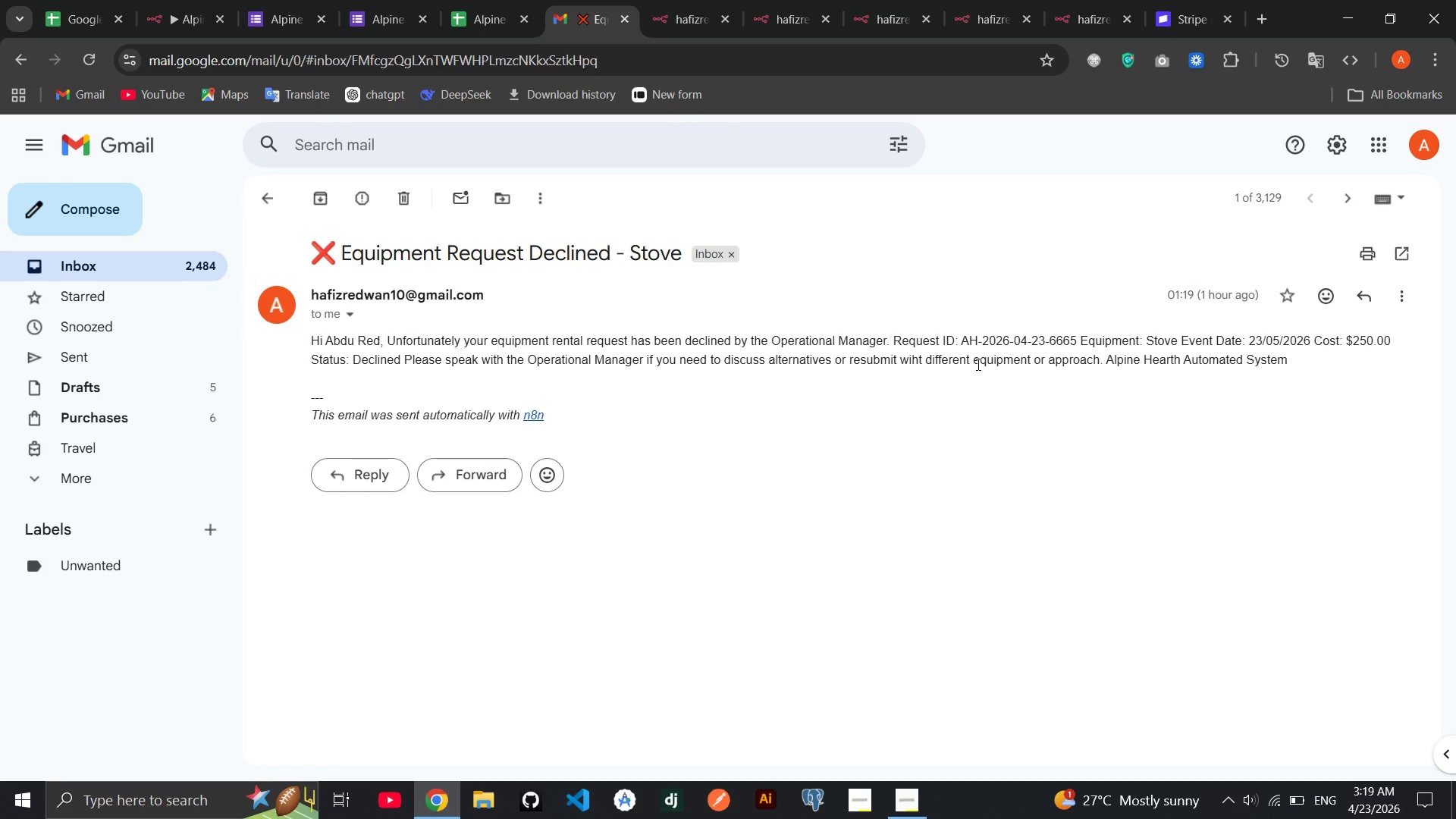 
left_click([182, 17])
 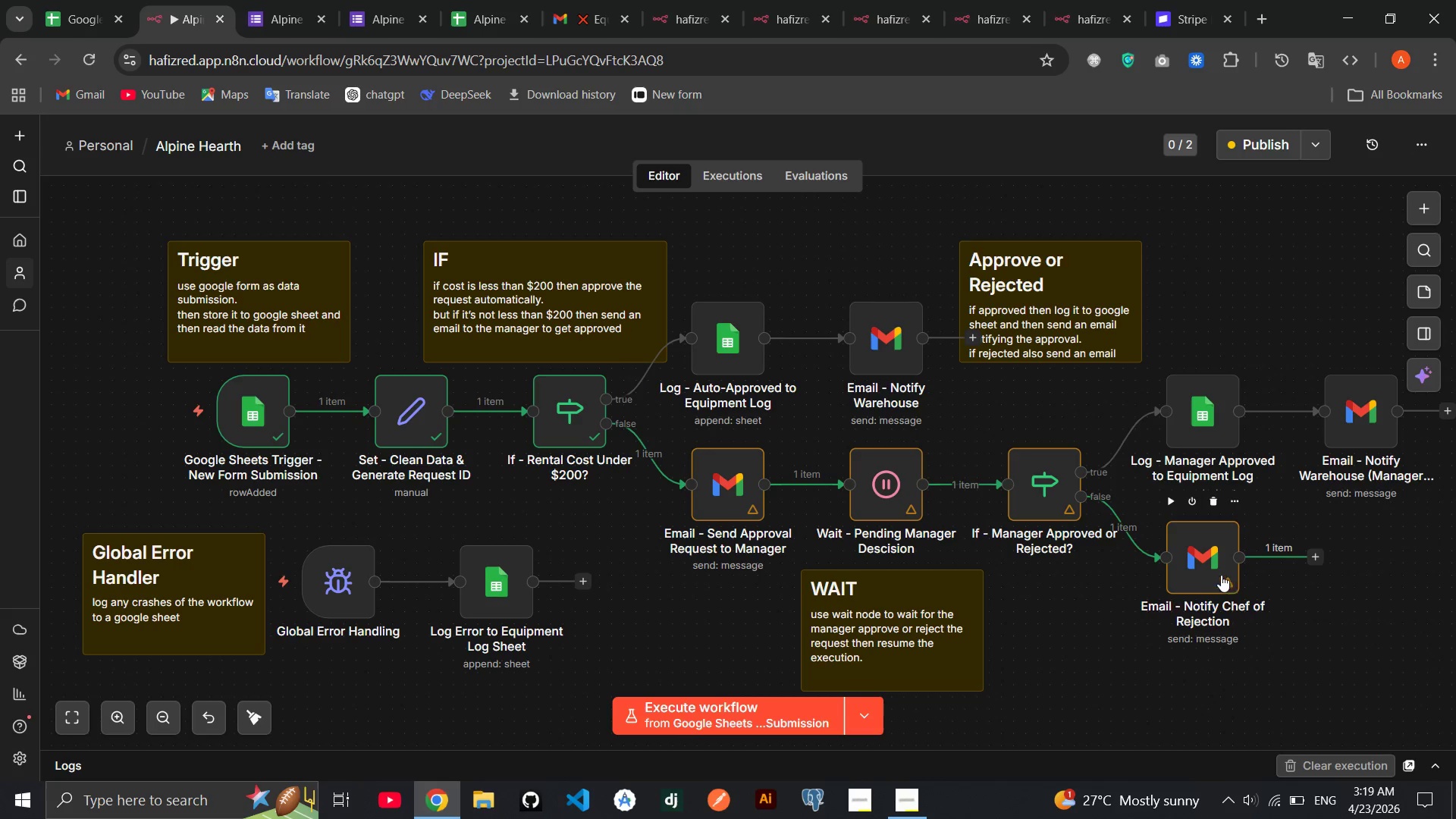 
double_click([1201, 563])
 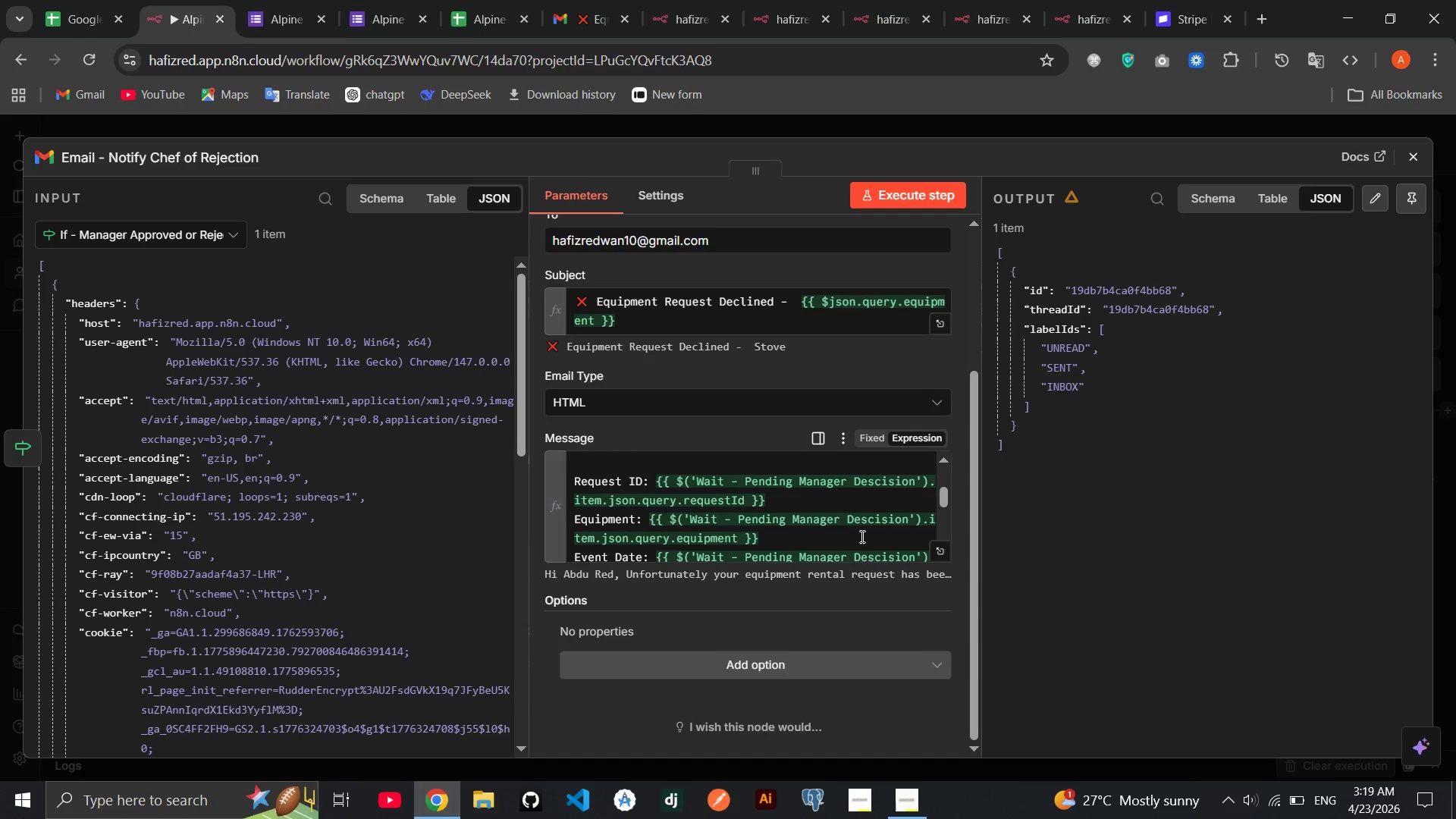 
wait(11.95)
 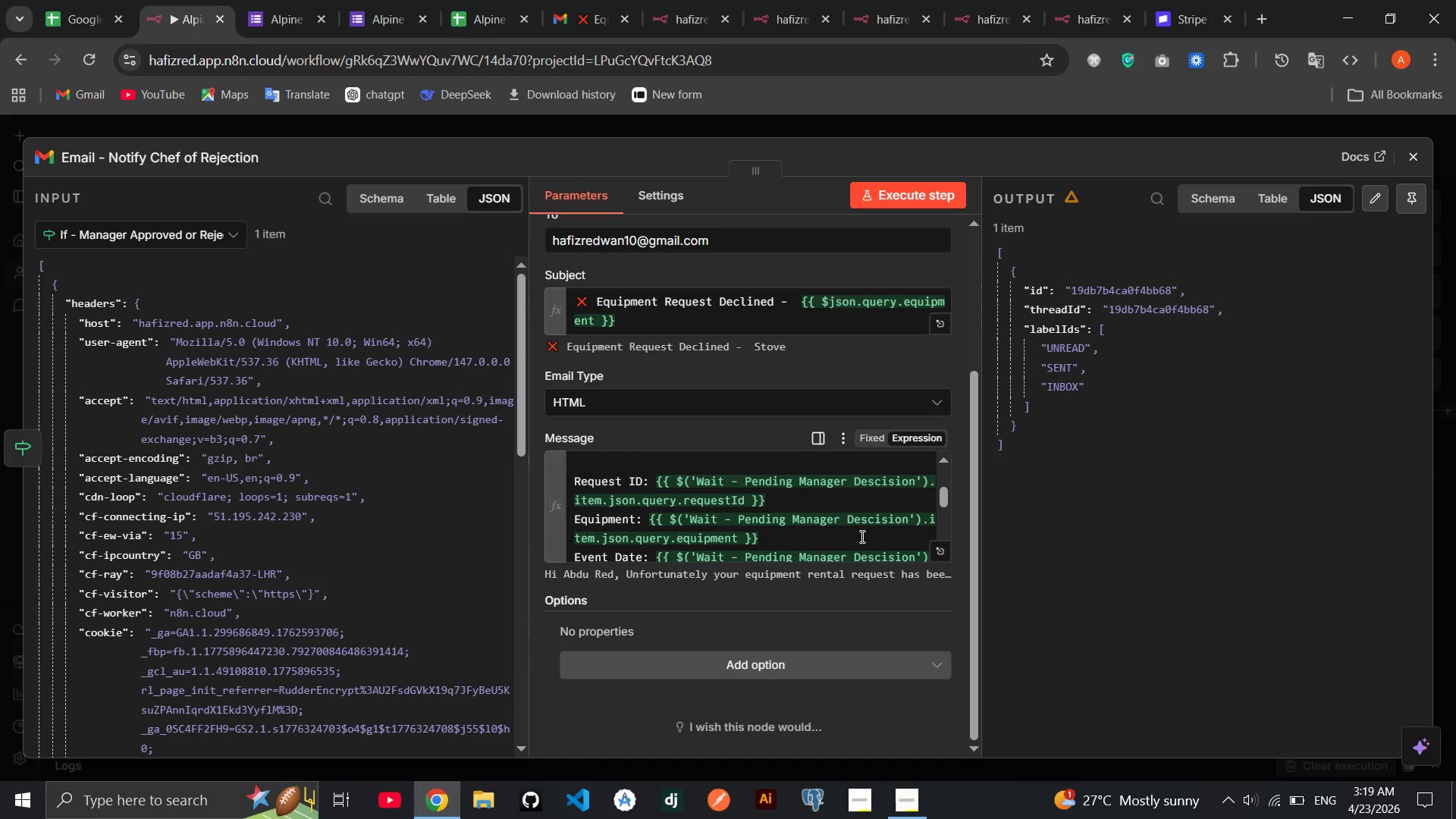 
left_click([937, 553])
 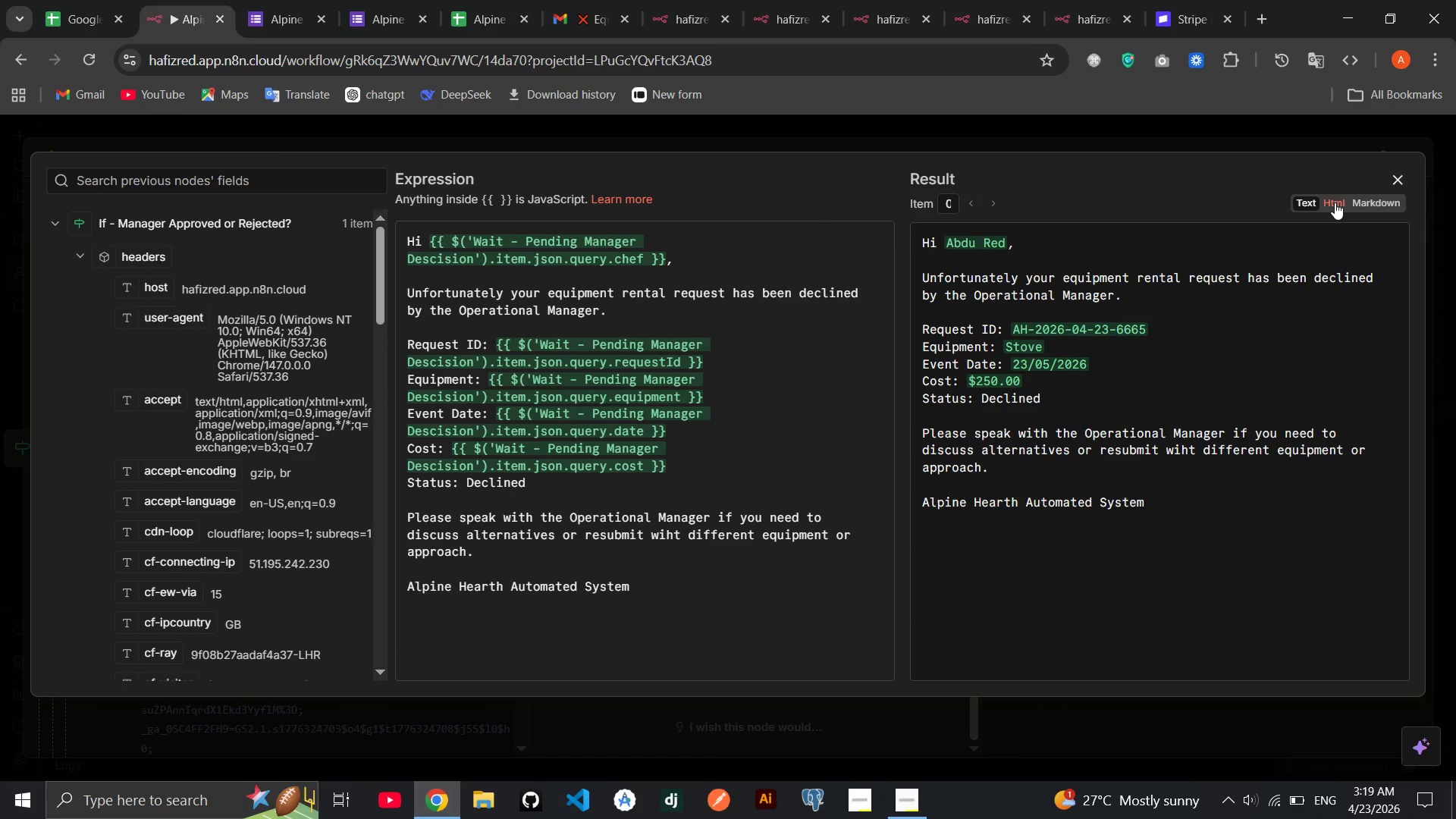 
left_click([1370, 205])
 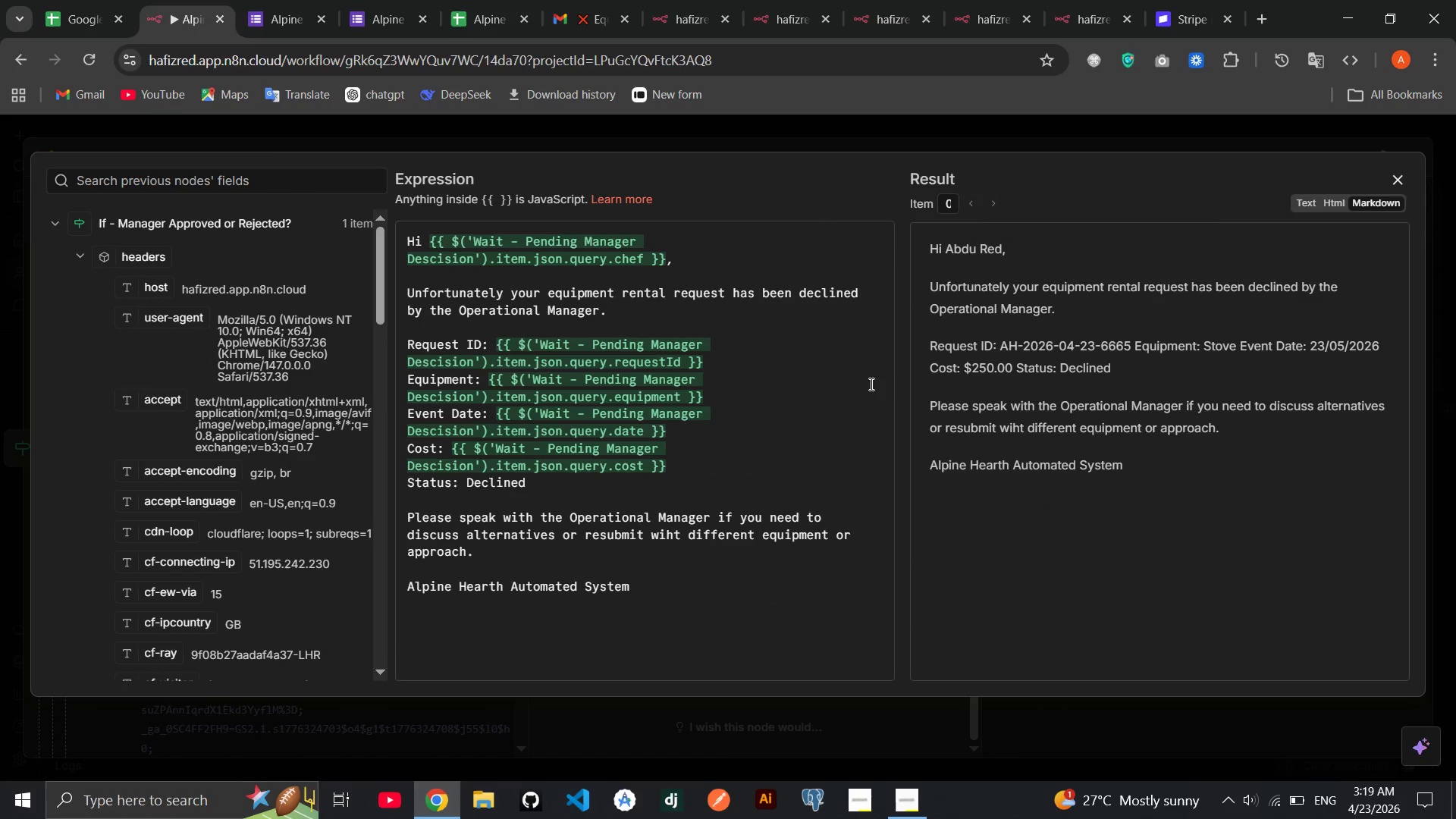 
wait(5.08)
 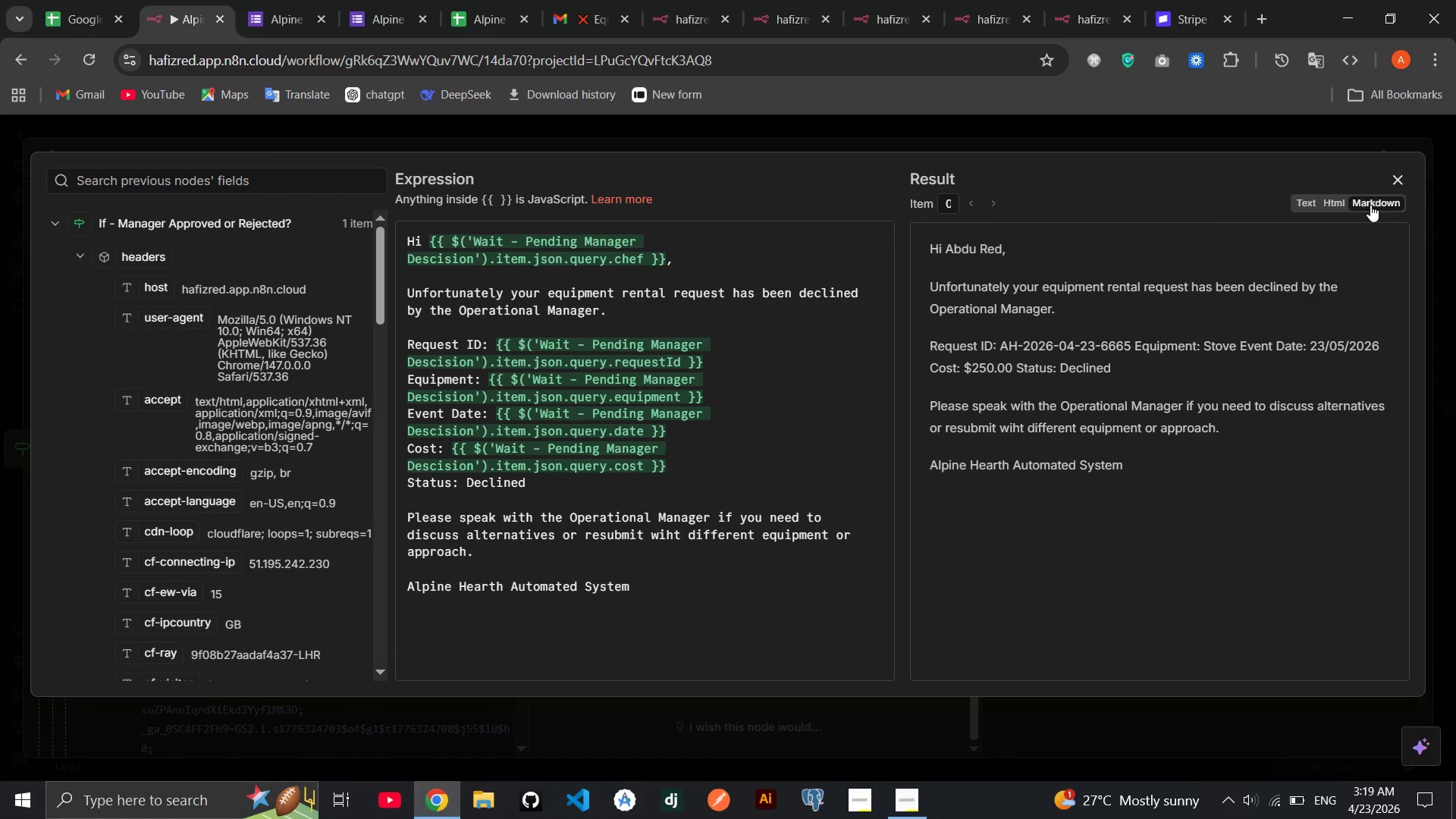 
left_click([748, 362])
 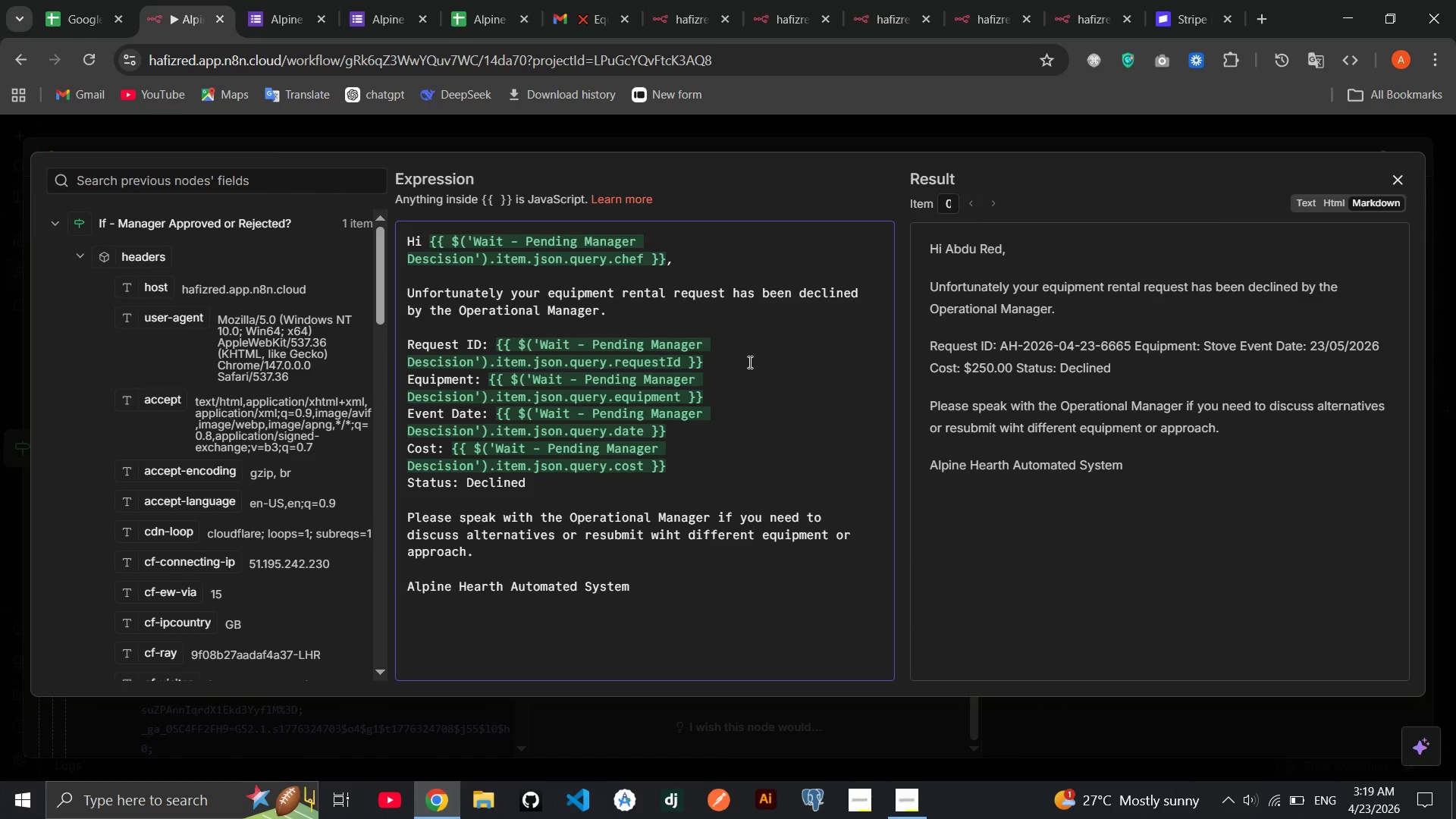 
key(Enter)
 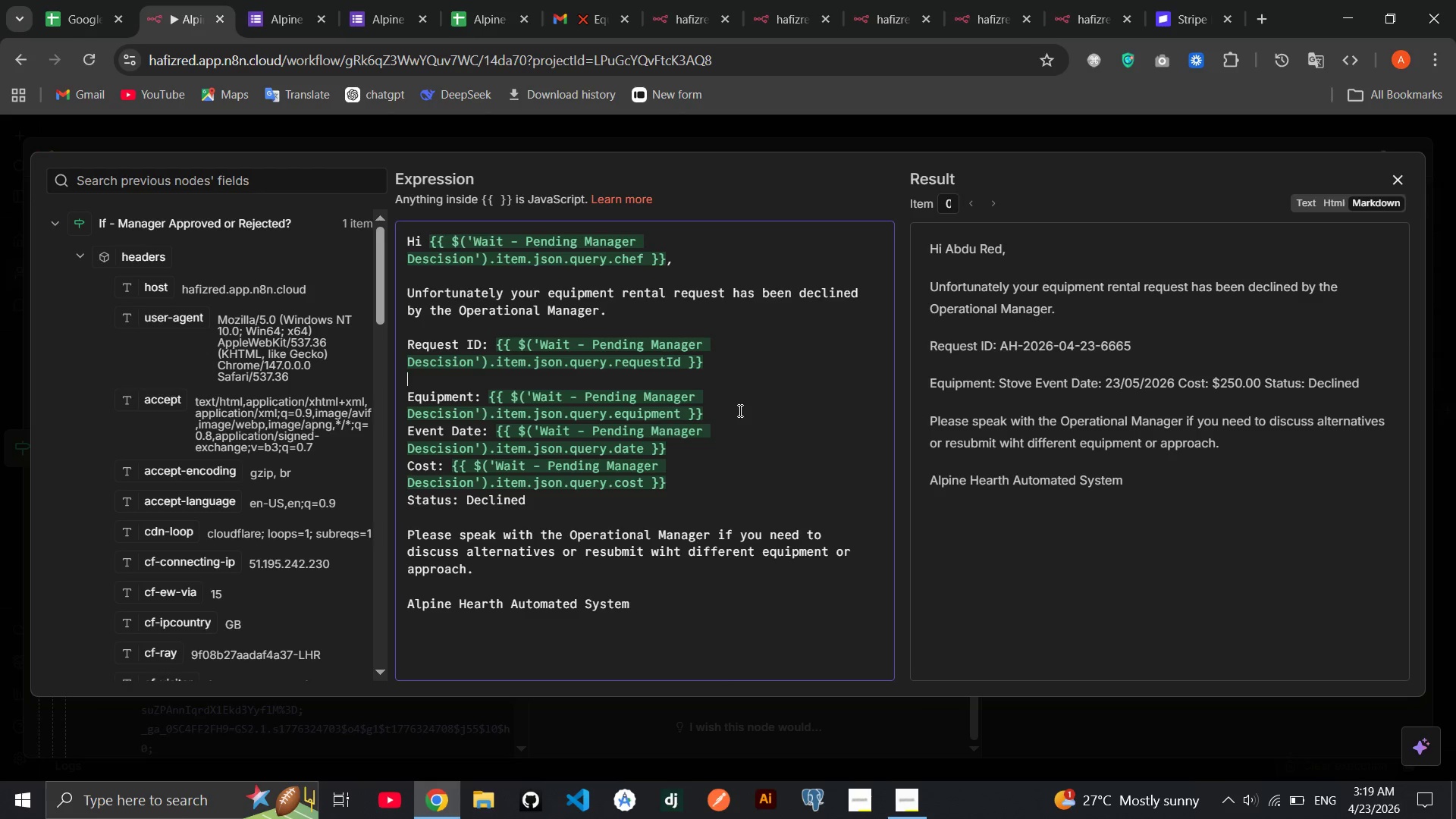 
left_click([739, 410])
 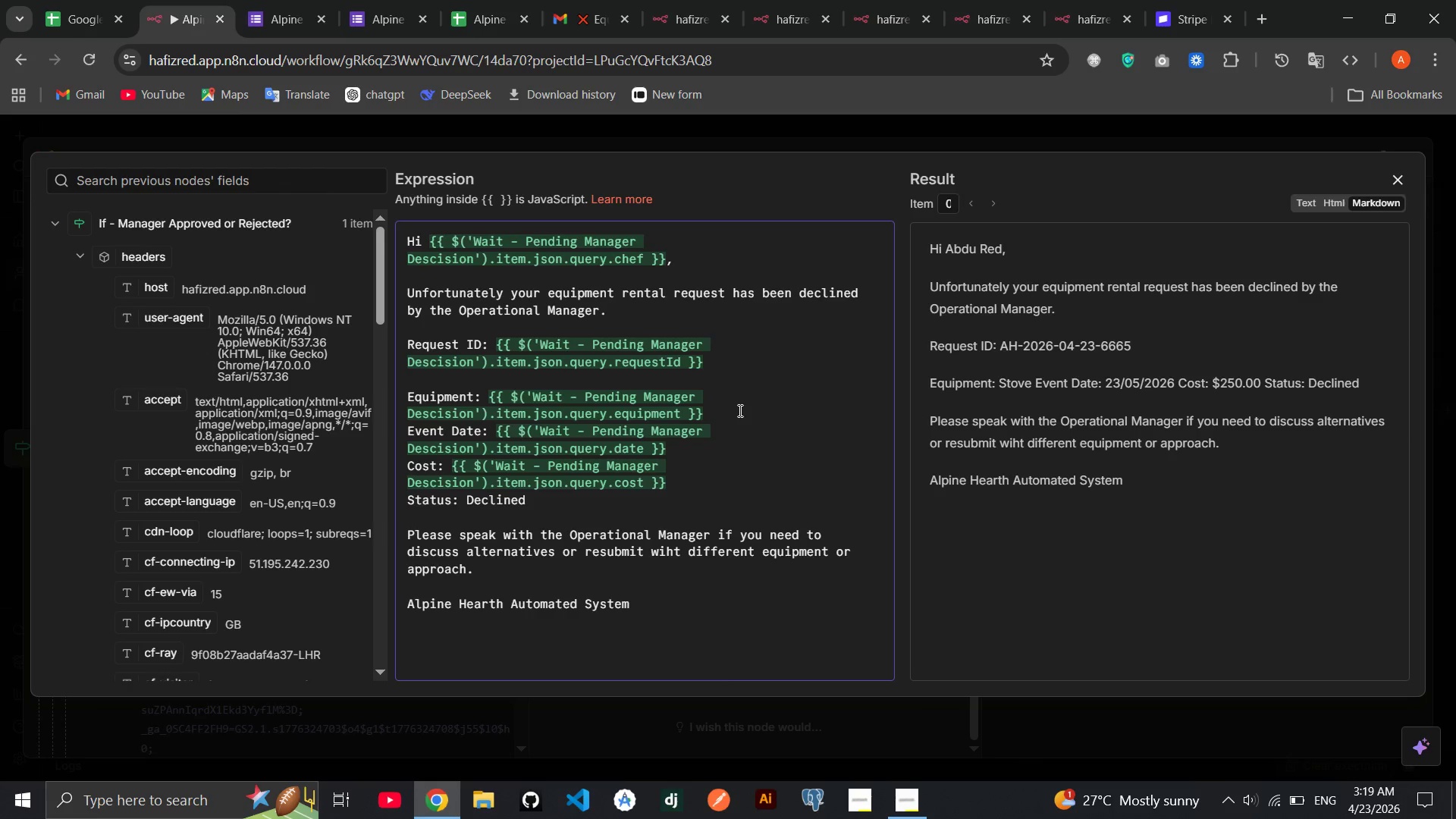 
key(Enter)
 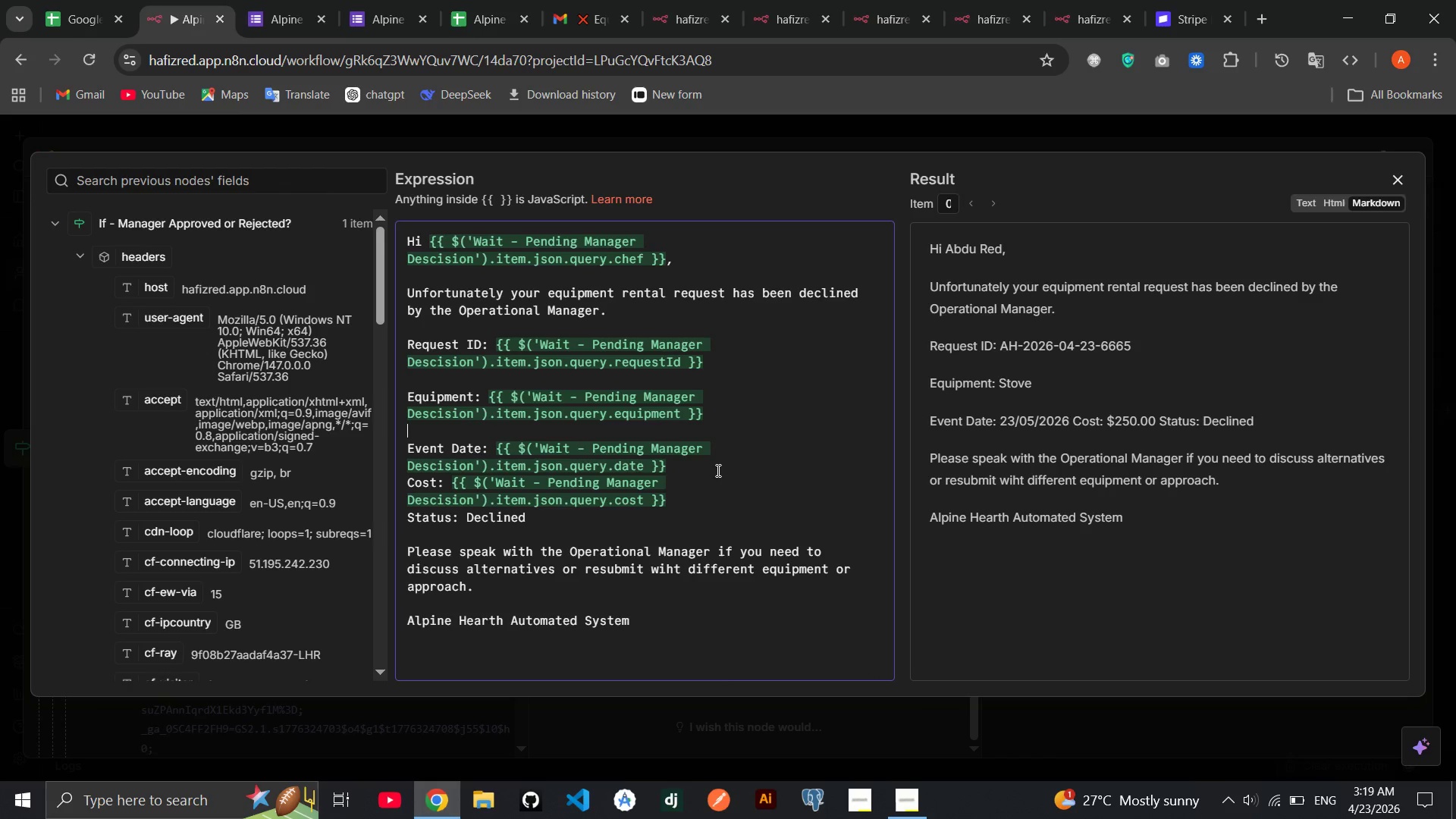 
left_click([698, 467])
 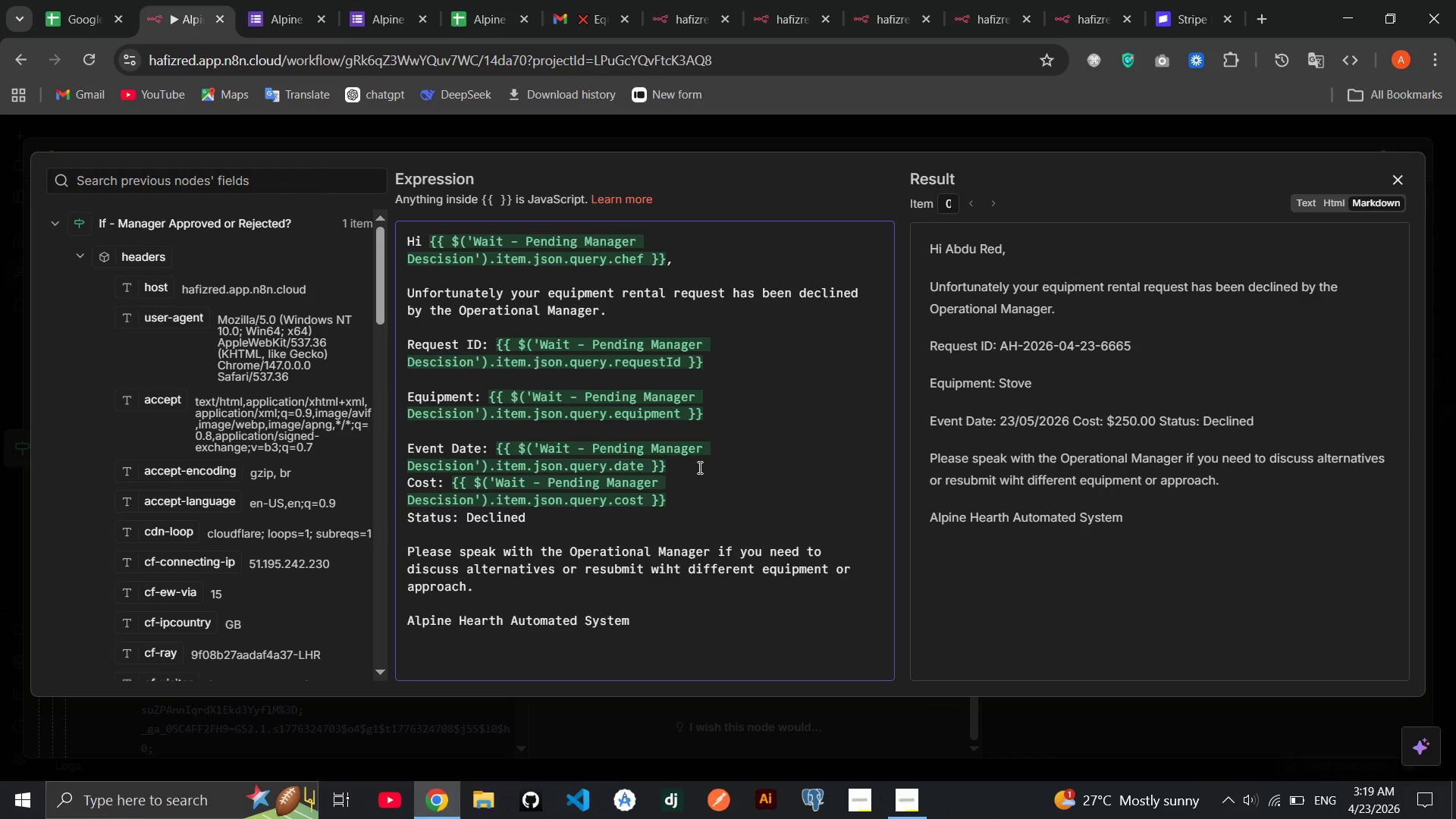 
key(Enter)
 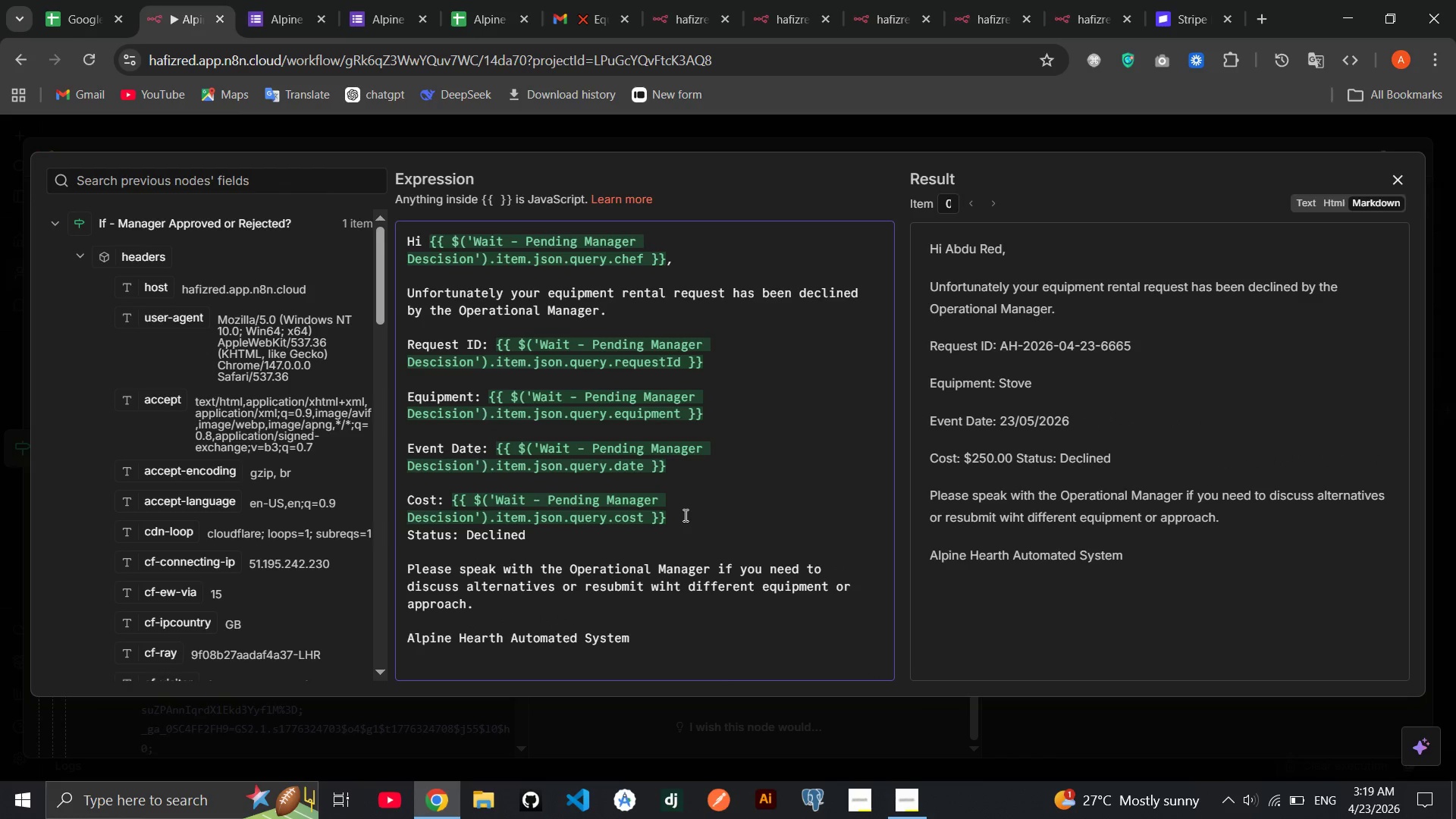 
left_click([684, 515])
 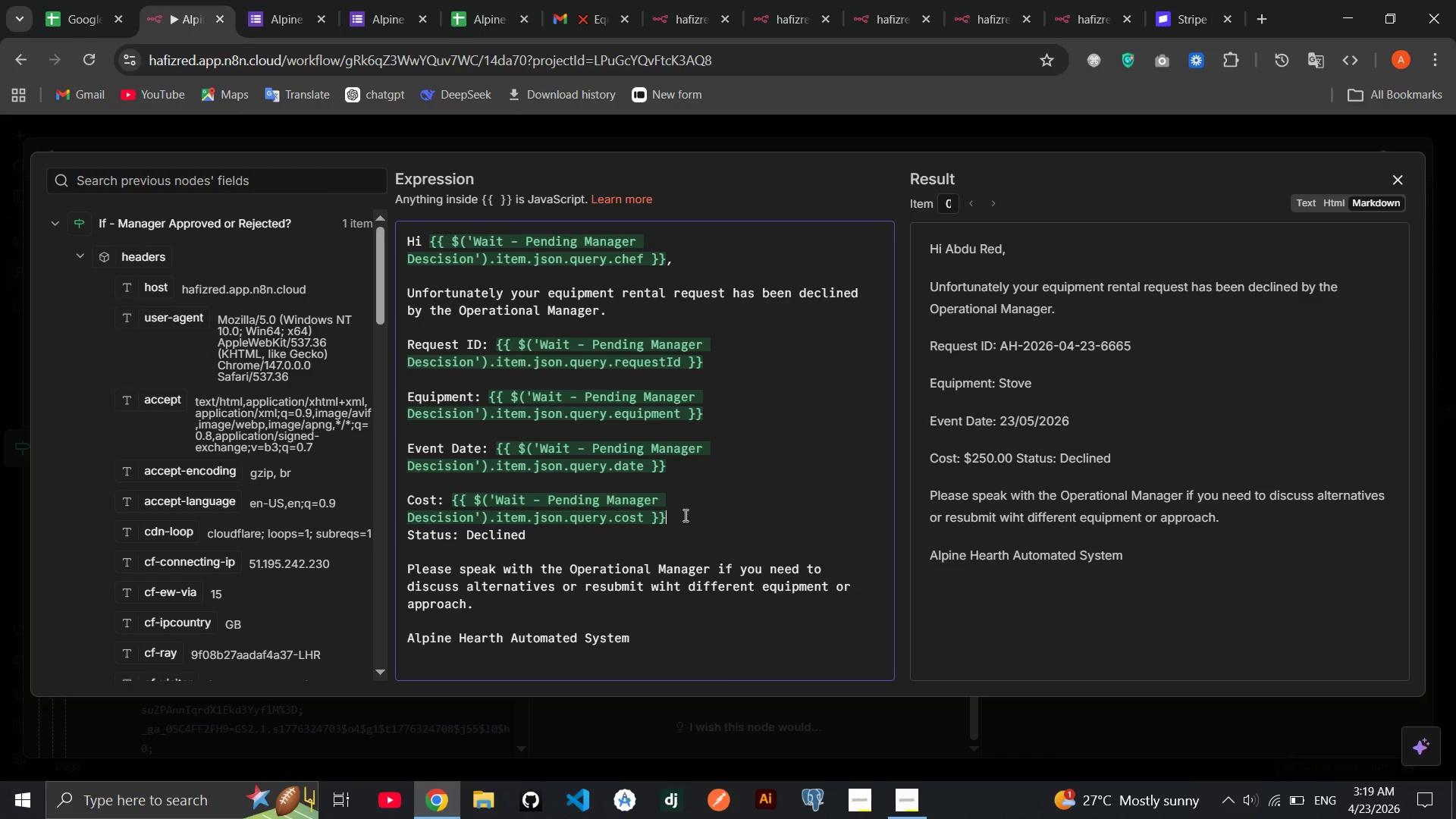 
key(Enter)
 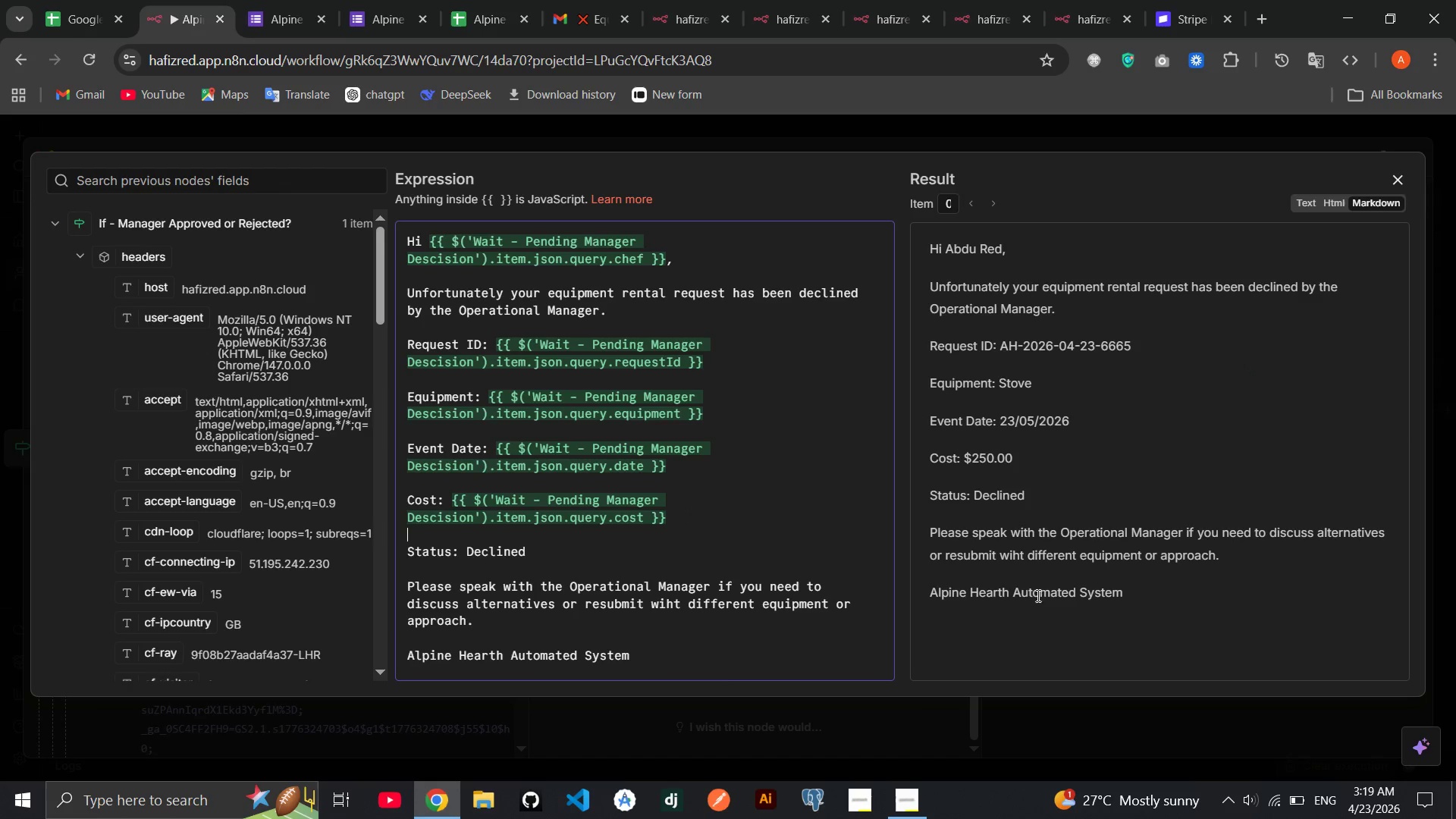 
wait(7.33)
 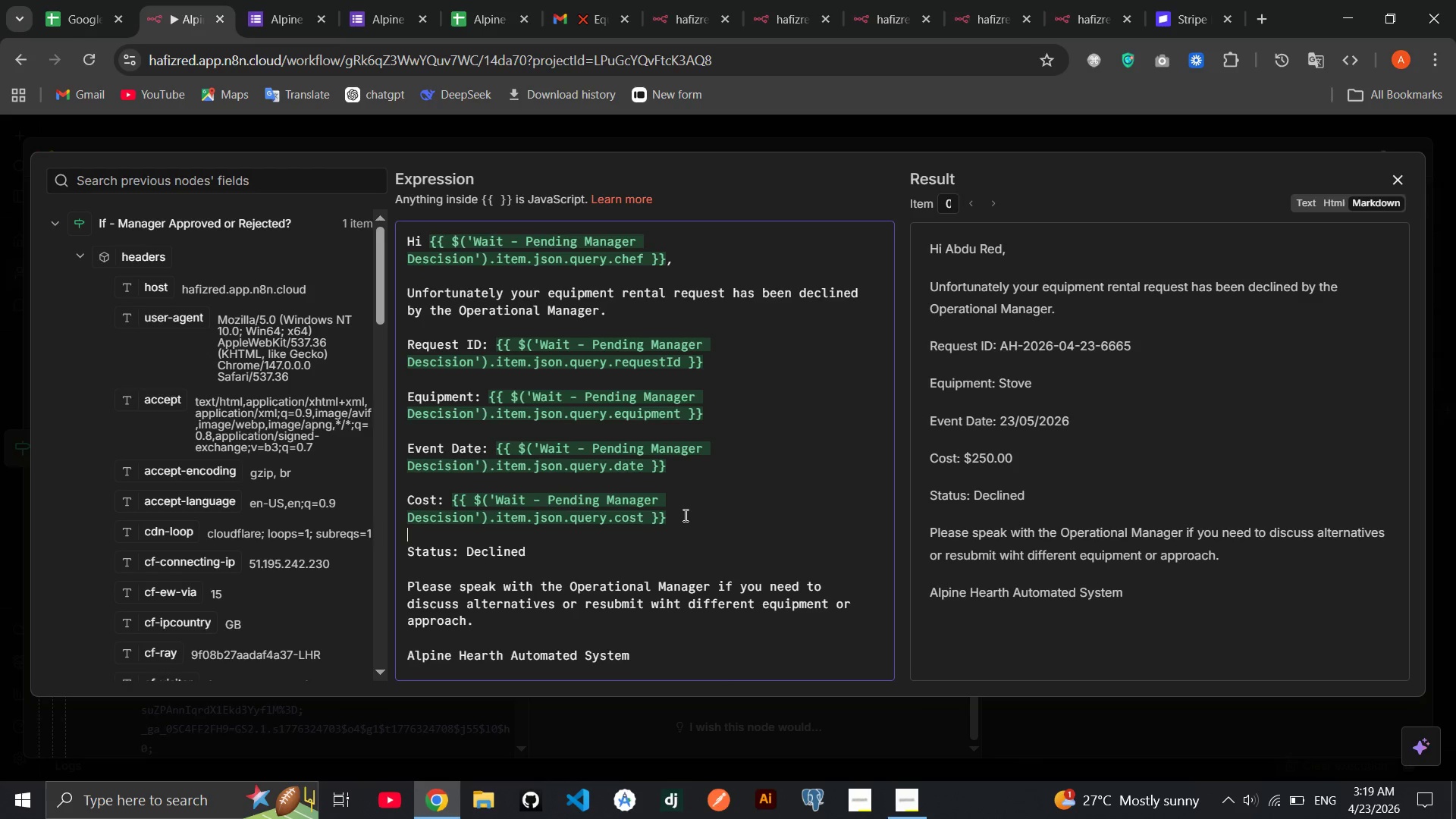 
left_click([1404, 168])
 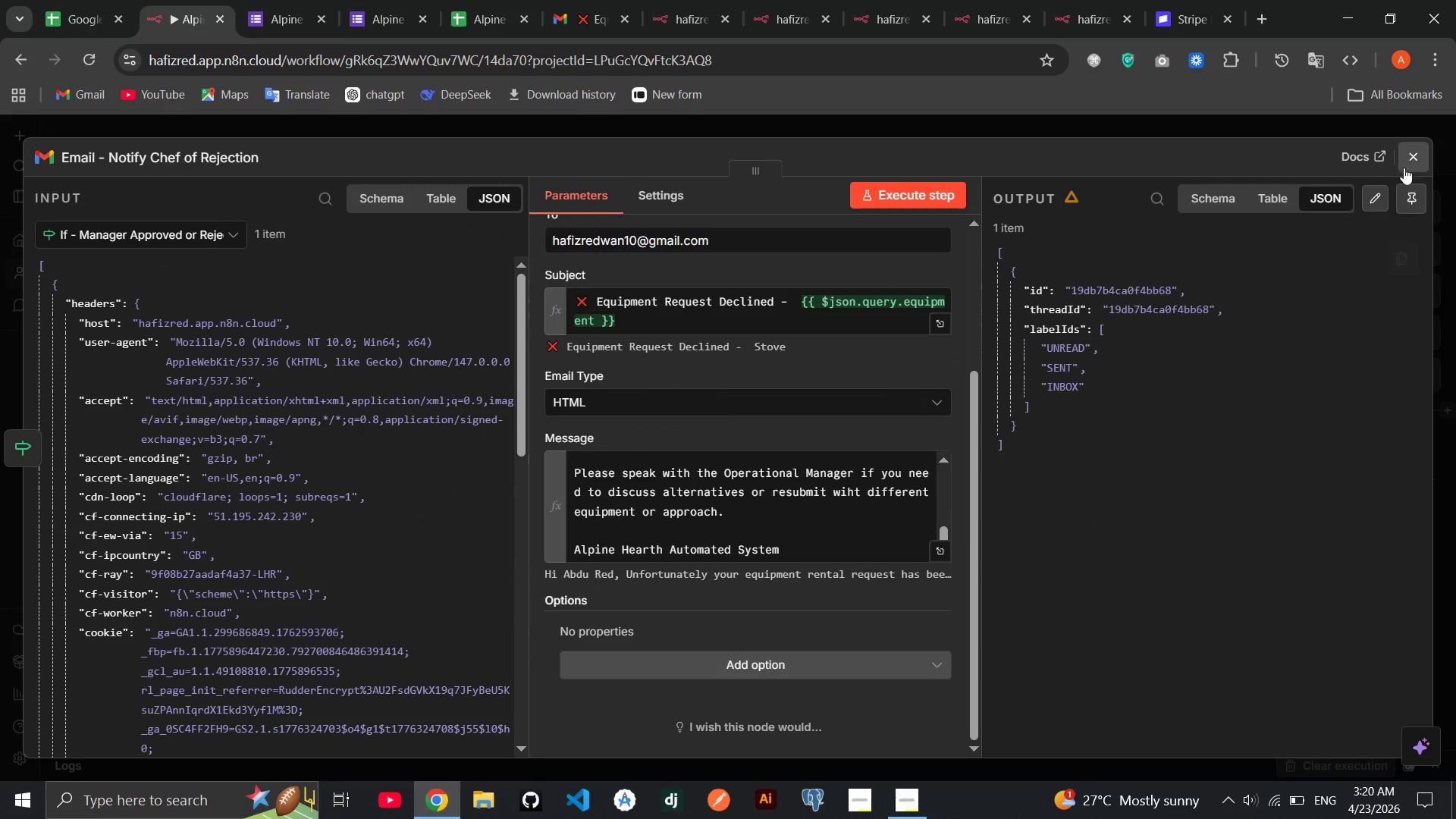 
left_click([1414, 165])
 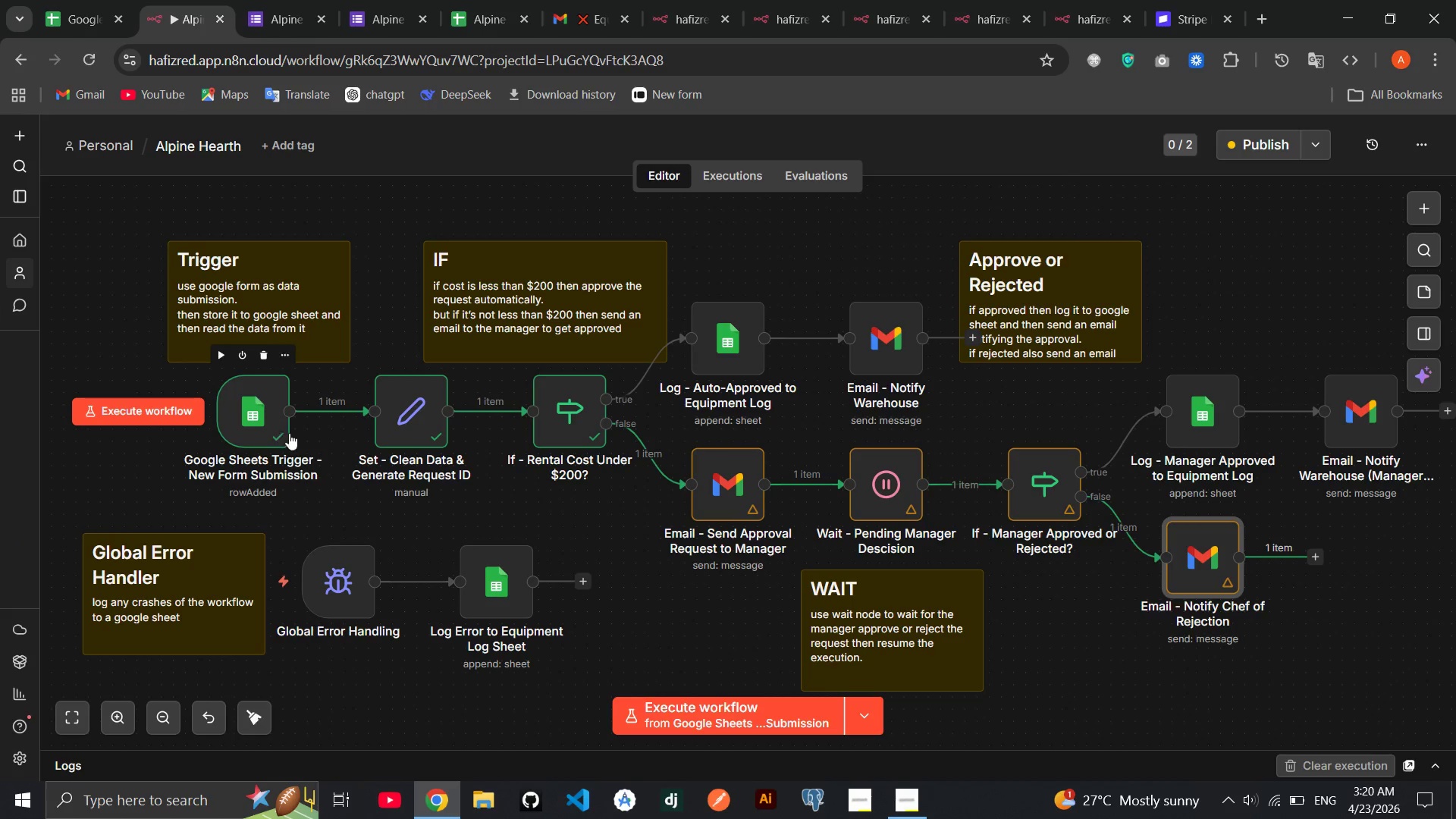 
wait(6.52)
 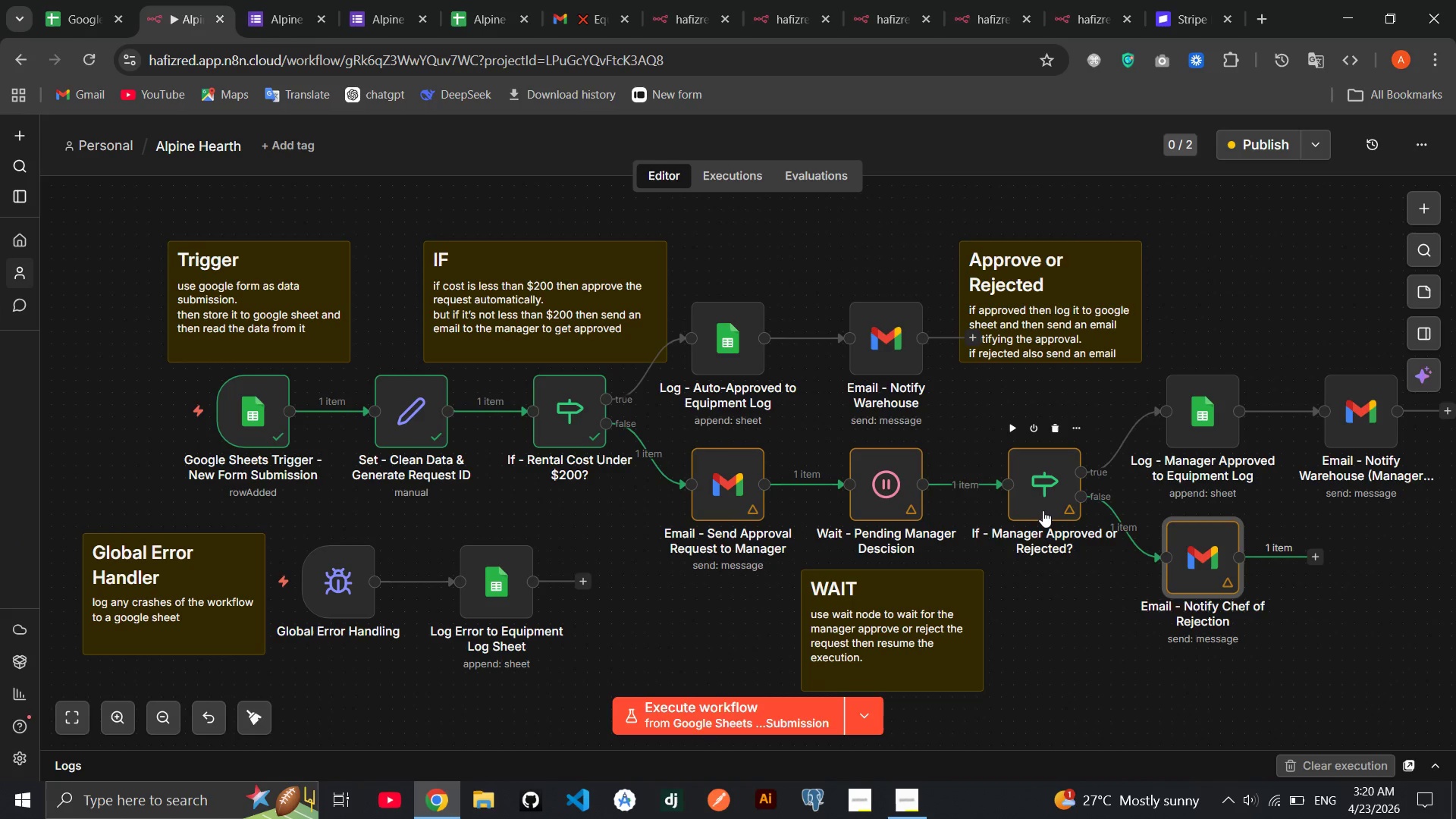 
left_click([488, 0])
 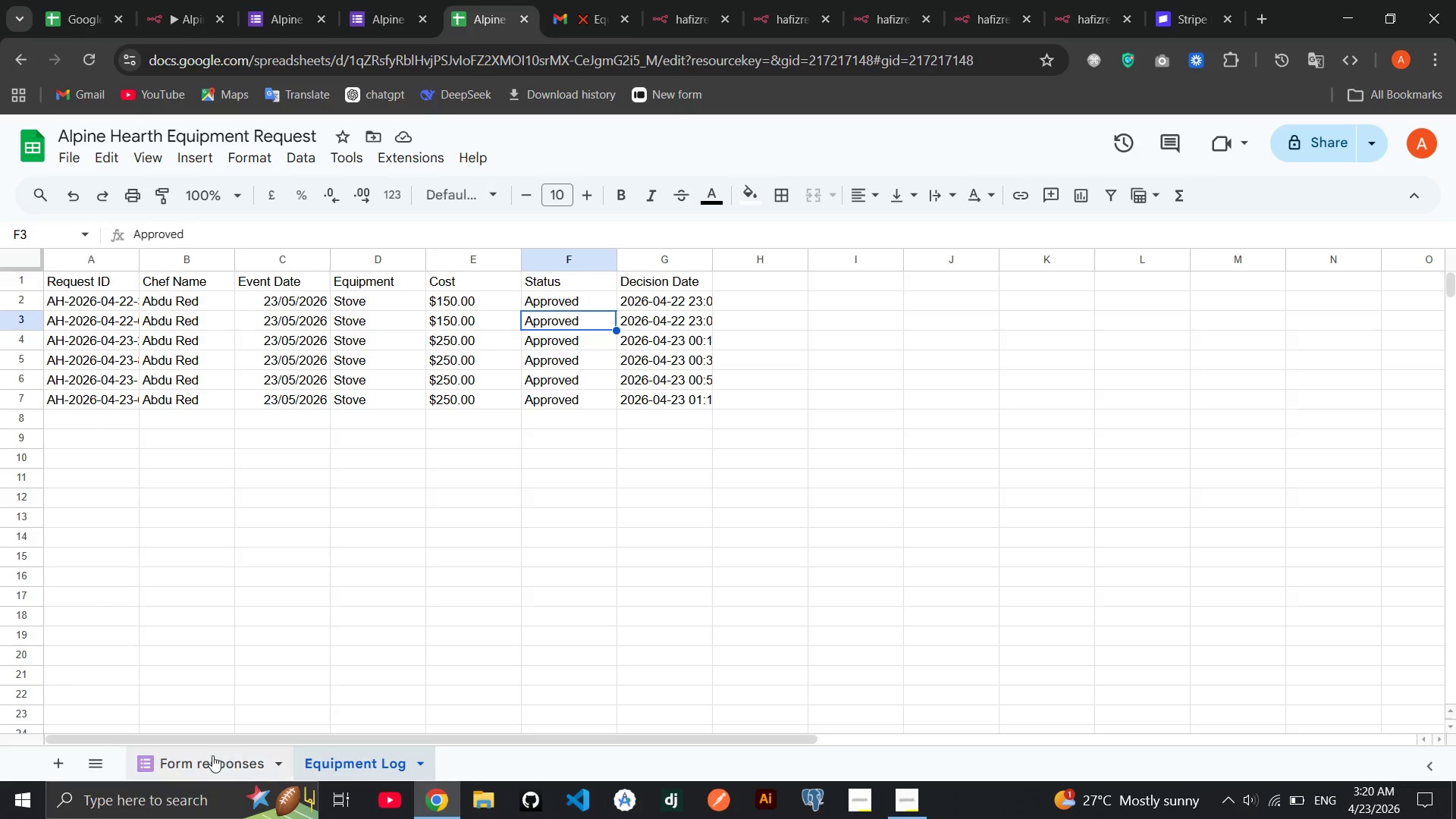 
left_click([212, 755])
 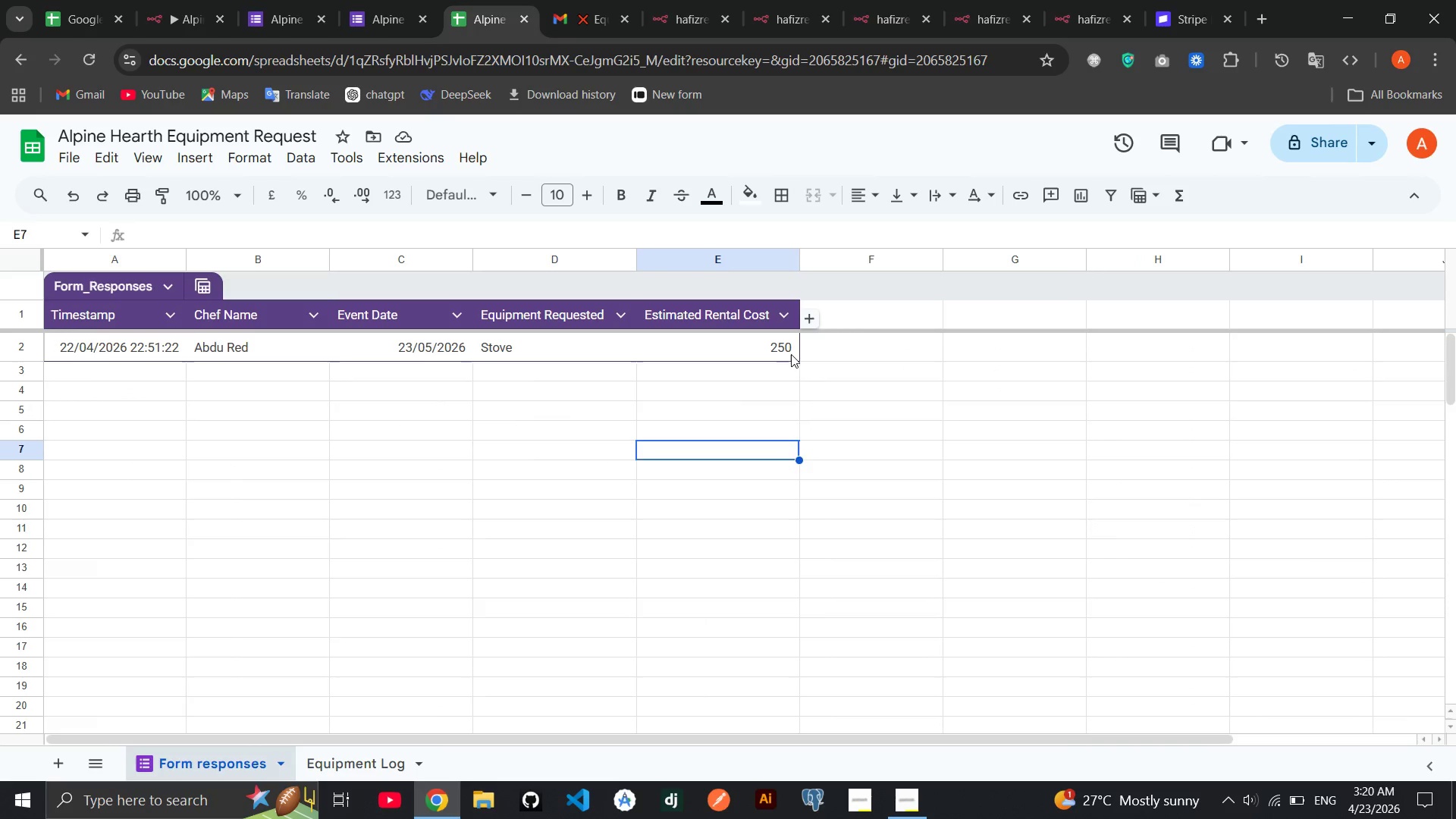 
double_click([791, 354])
 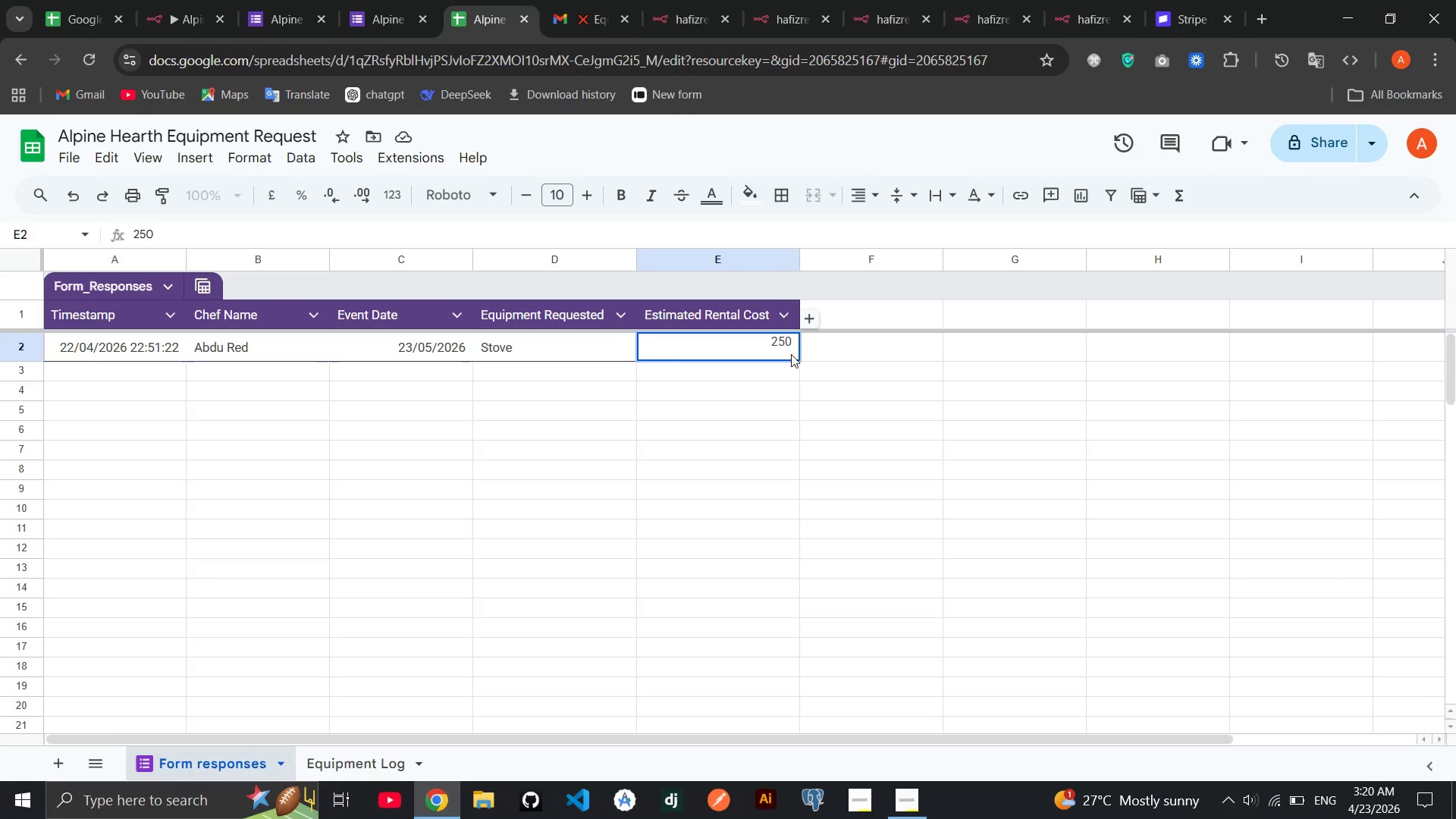 
key(Backspace)
key(Backspace)
key(Backspace)
type(100)
 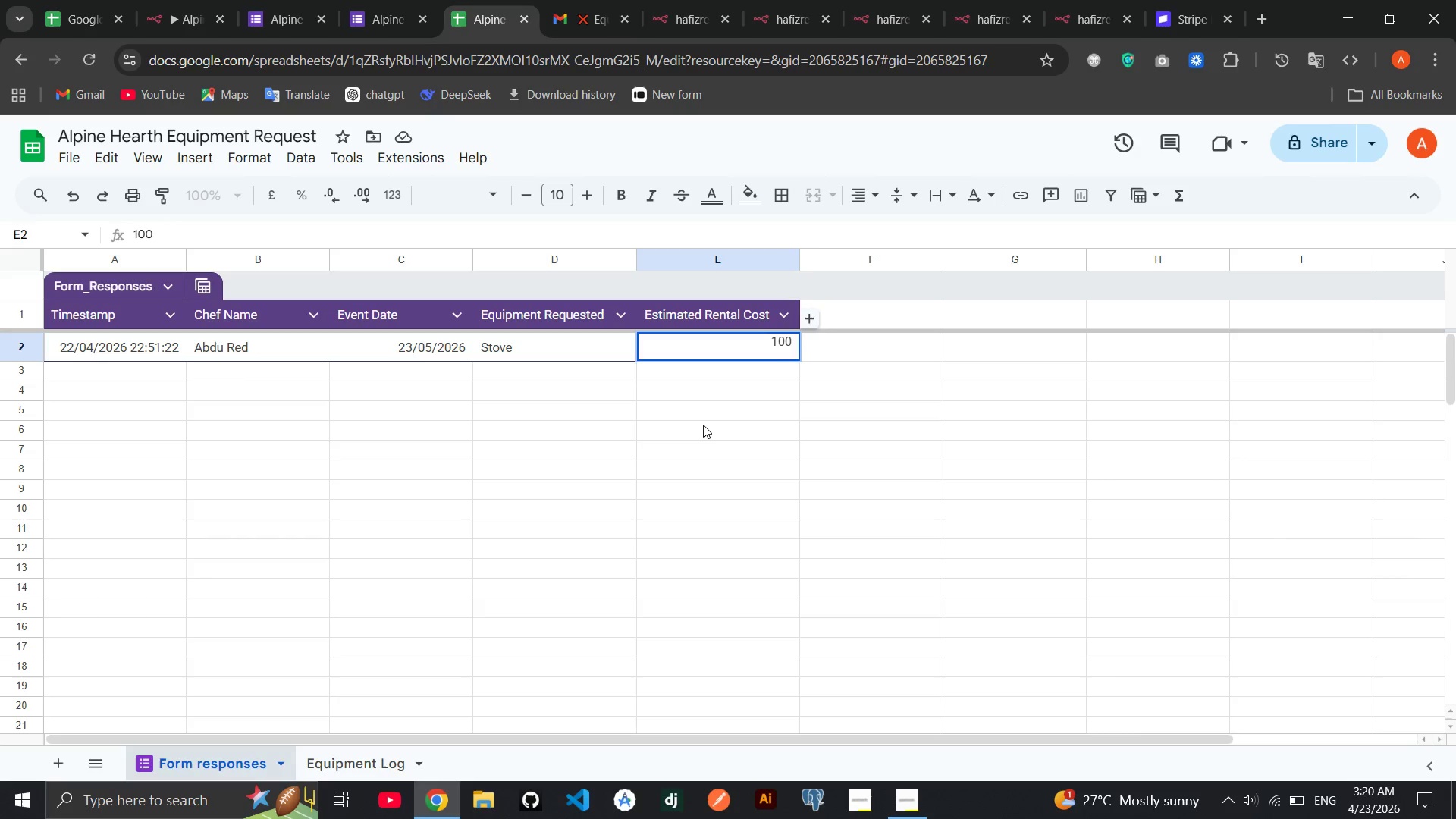 
left_click([703, 425])
 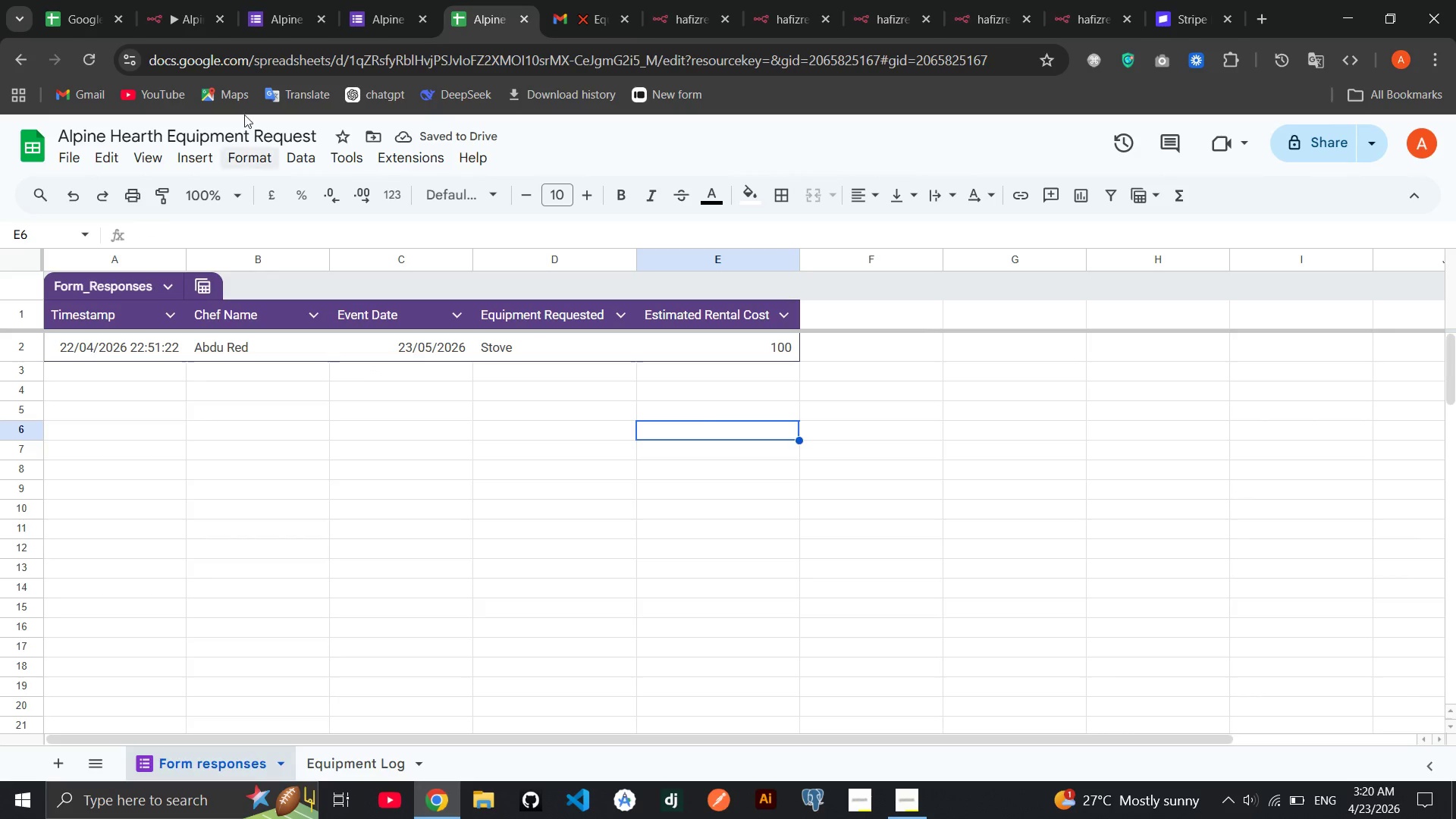 
left_click([191, 21])
 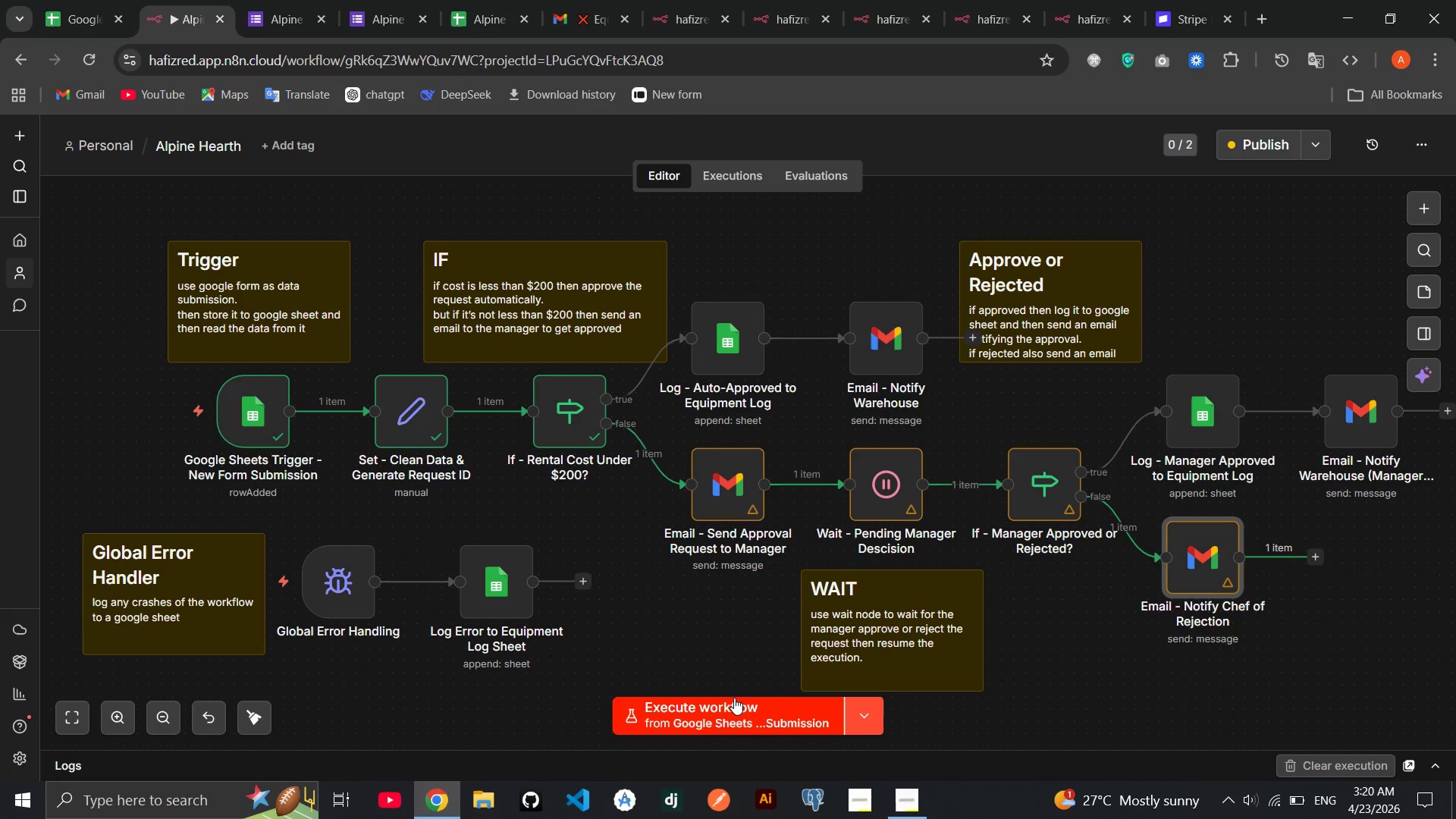 
left_click([734, 698])
 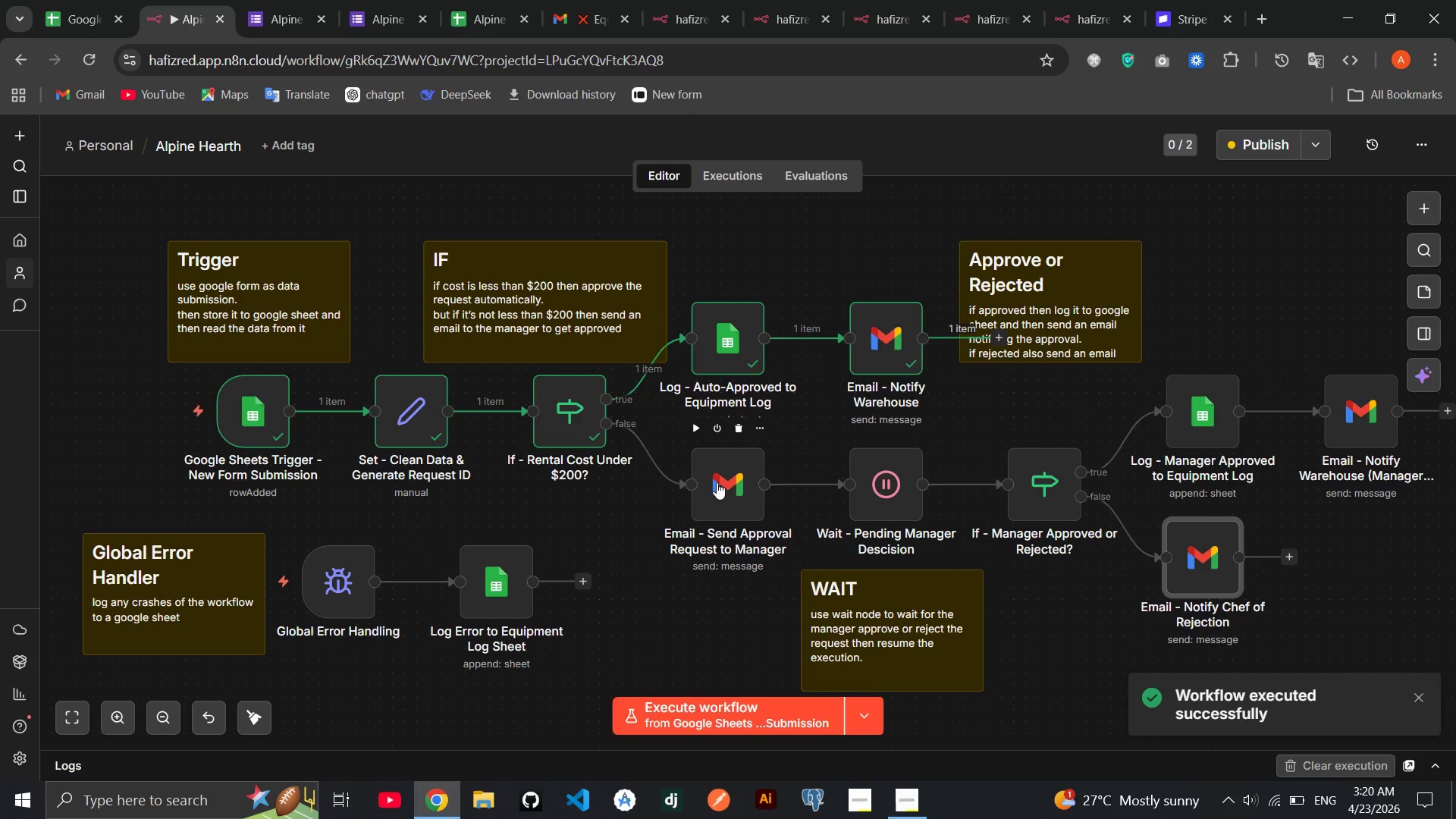 
wait(6.19)
 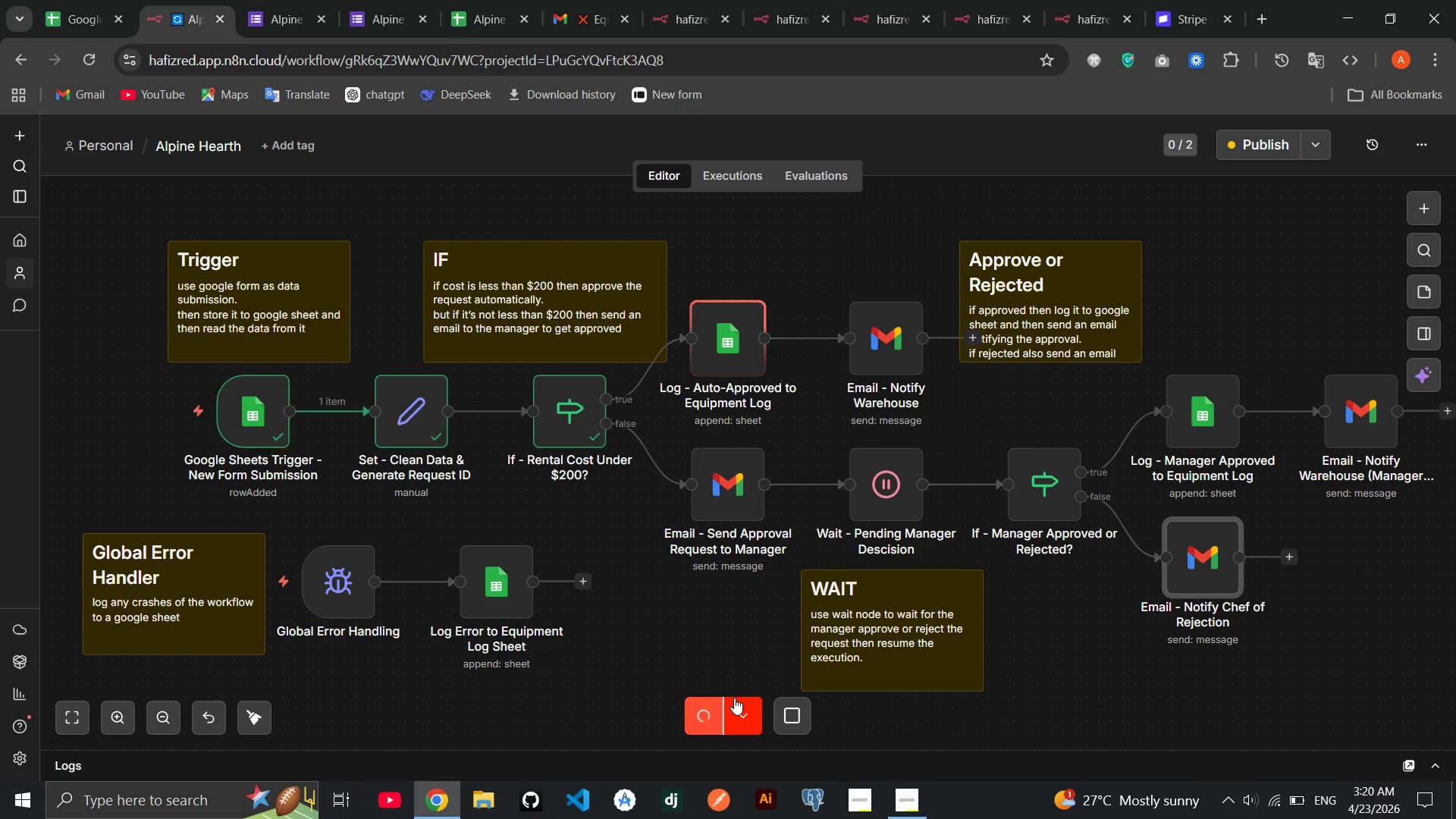 
left_click([582, 9])
 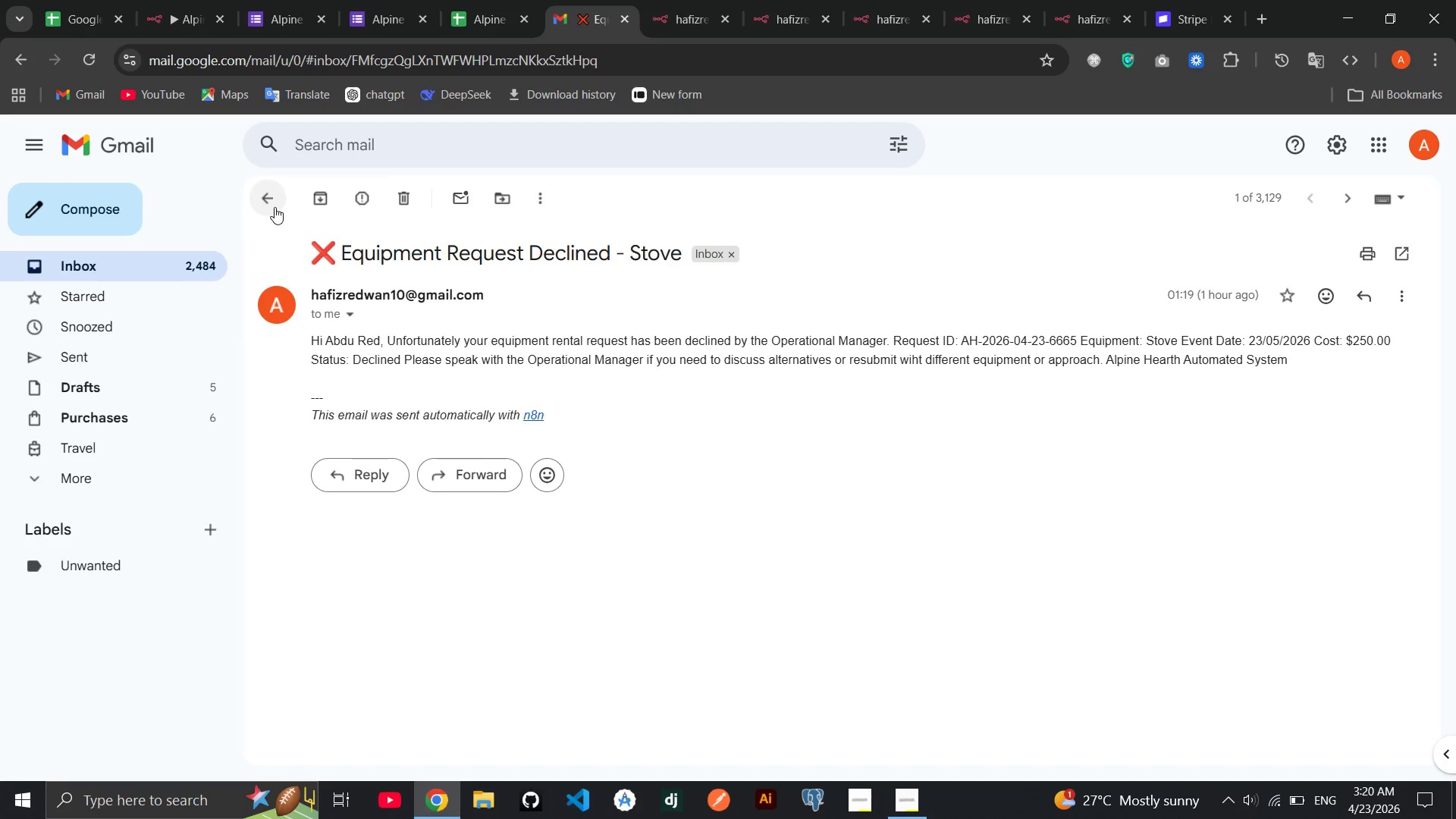 
left_click([274, 207])
 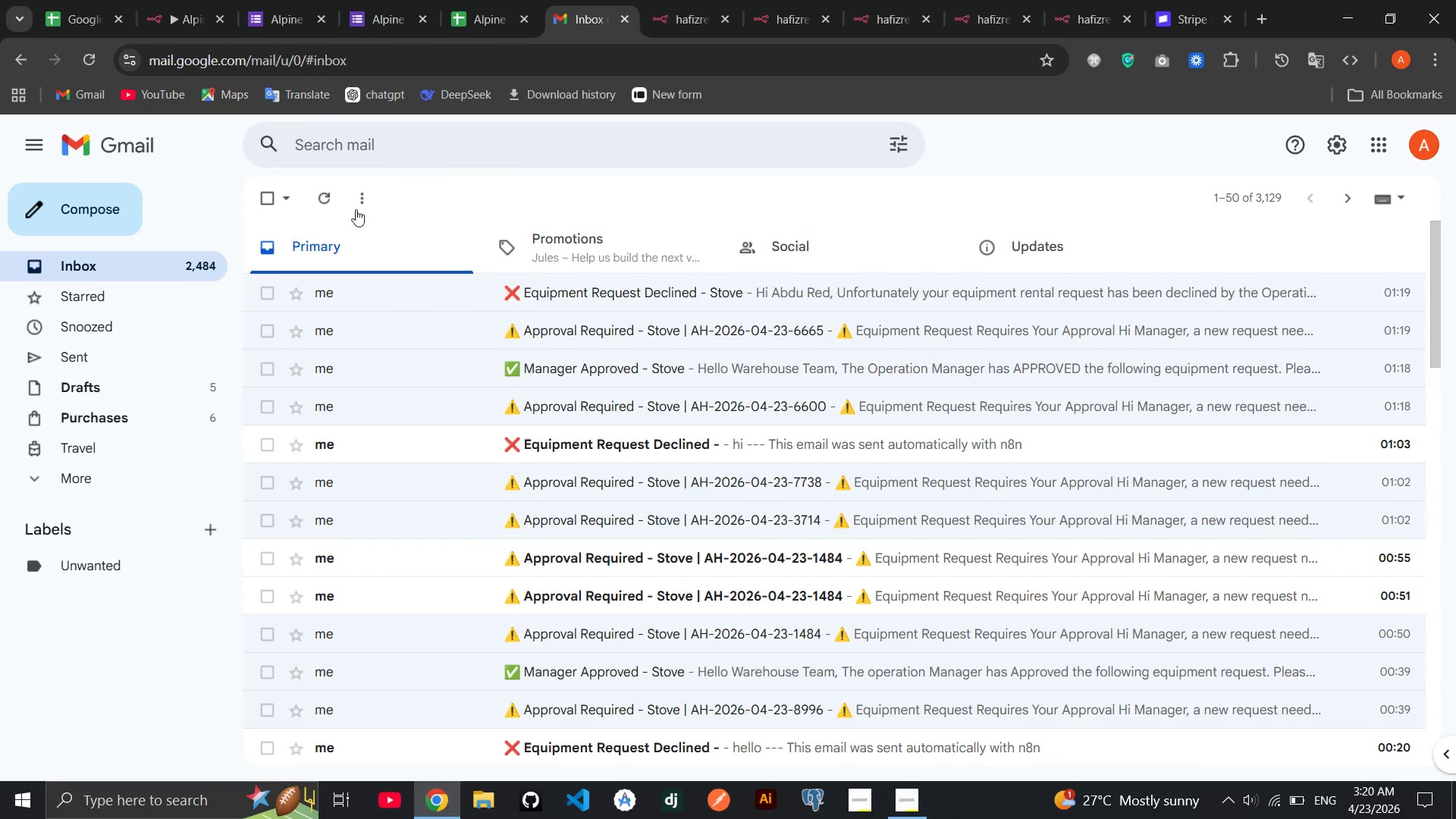 
left_click([330, 190])
 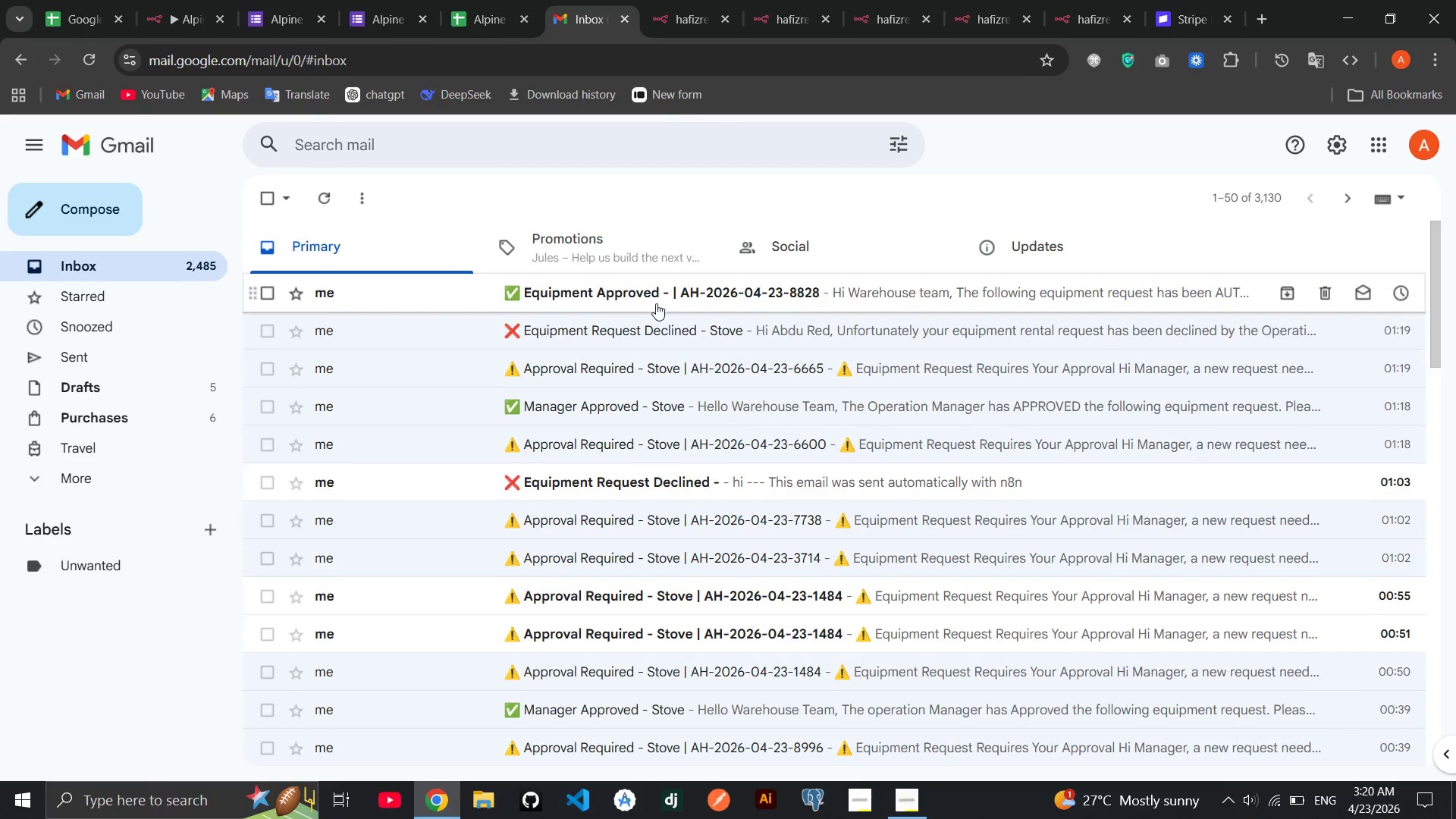 
left_click([654, 301])
 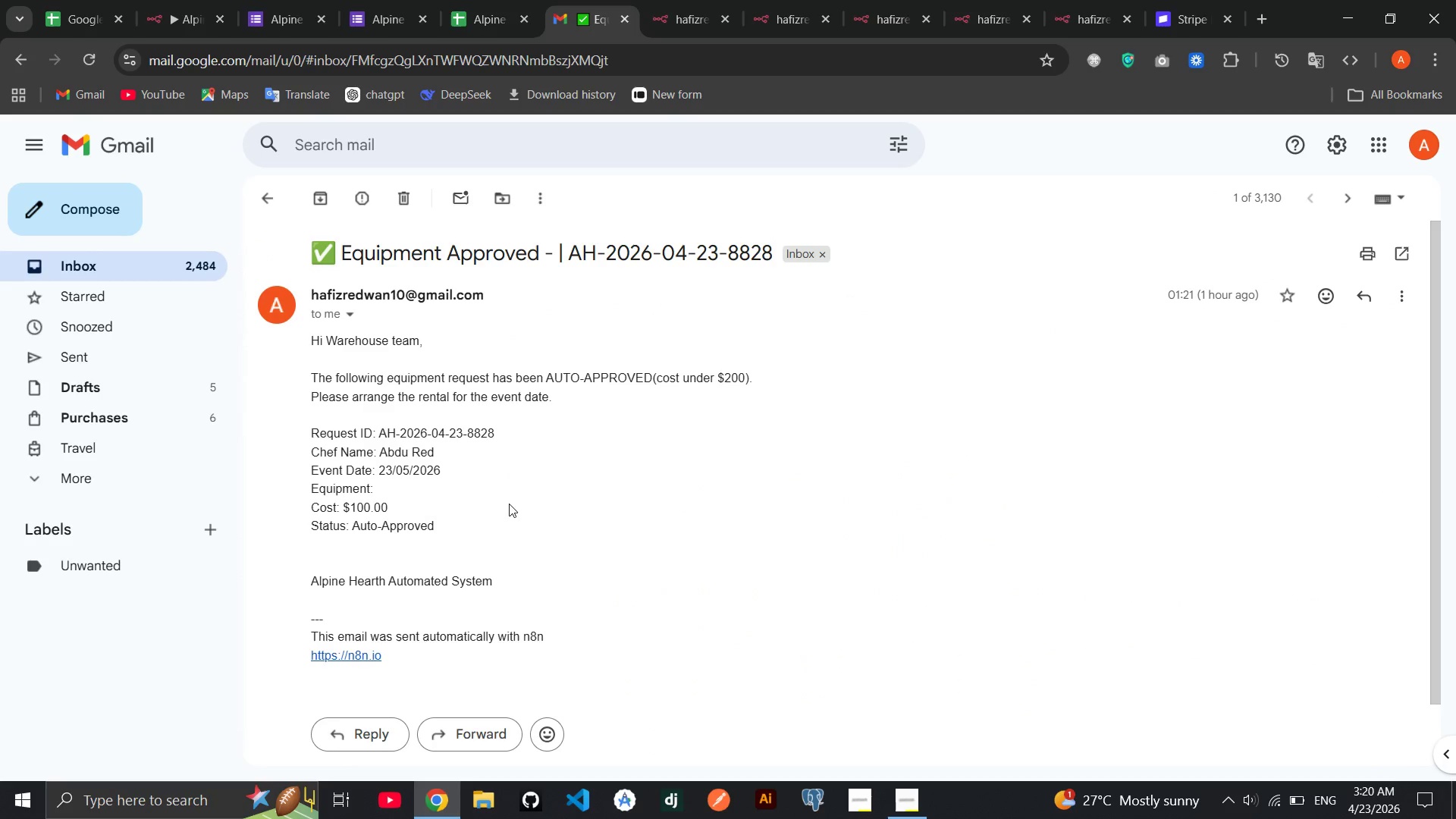 
wait(10.41)
 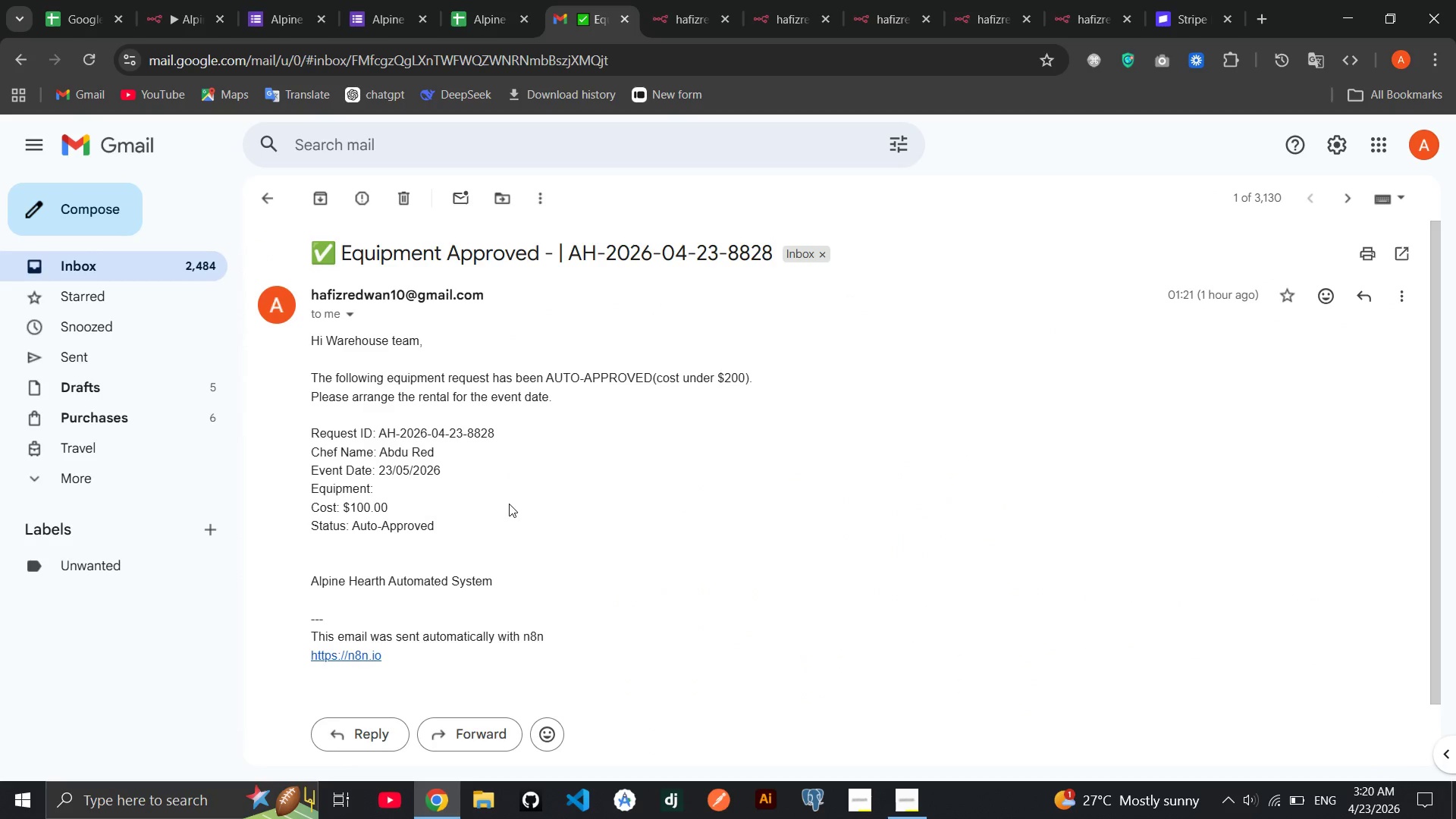 
left_click([175, 24])
 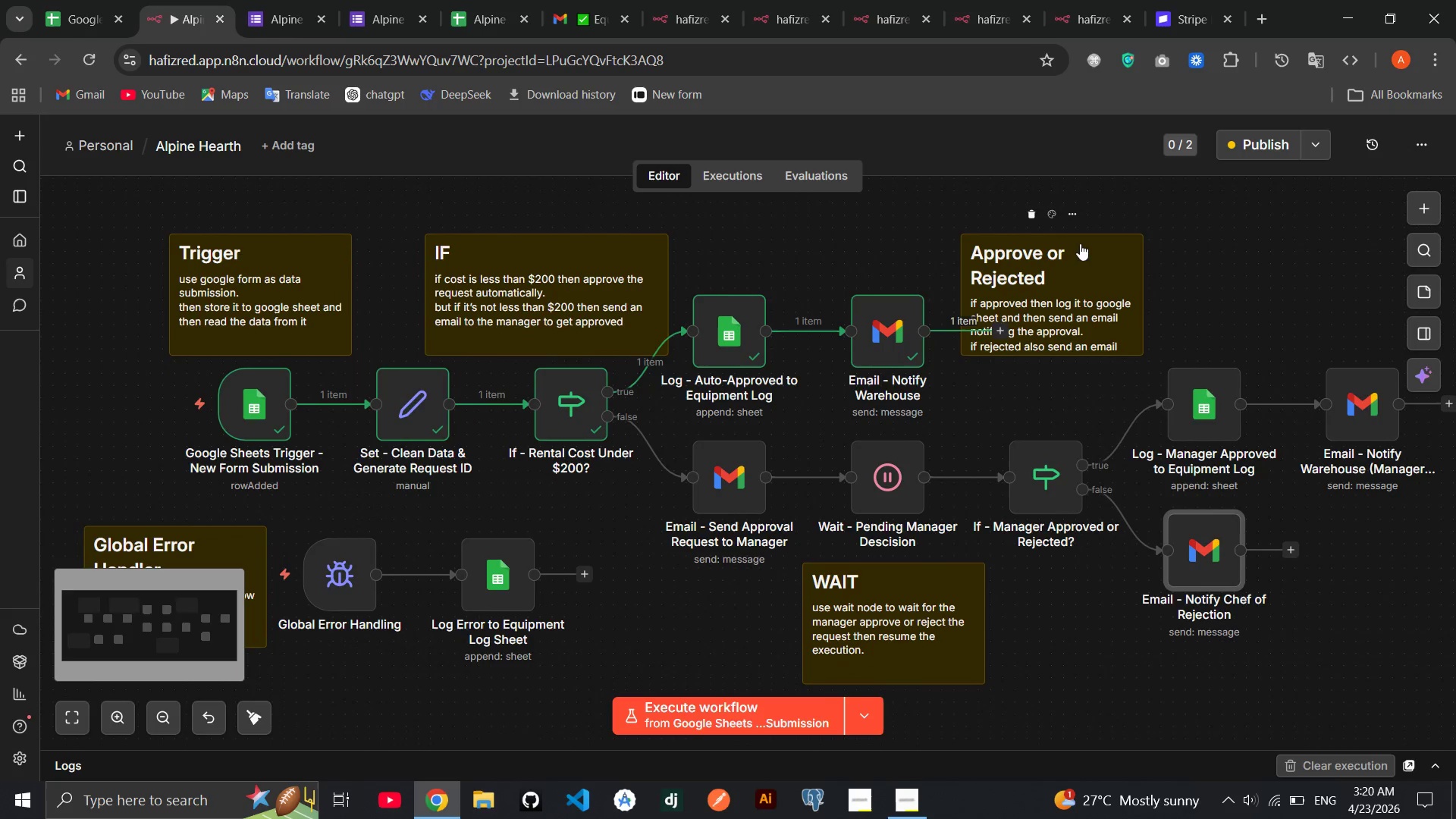 
left_click_drag(start_coordinate=[1069, 267], to_coordinate=[1076, 325])
 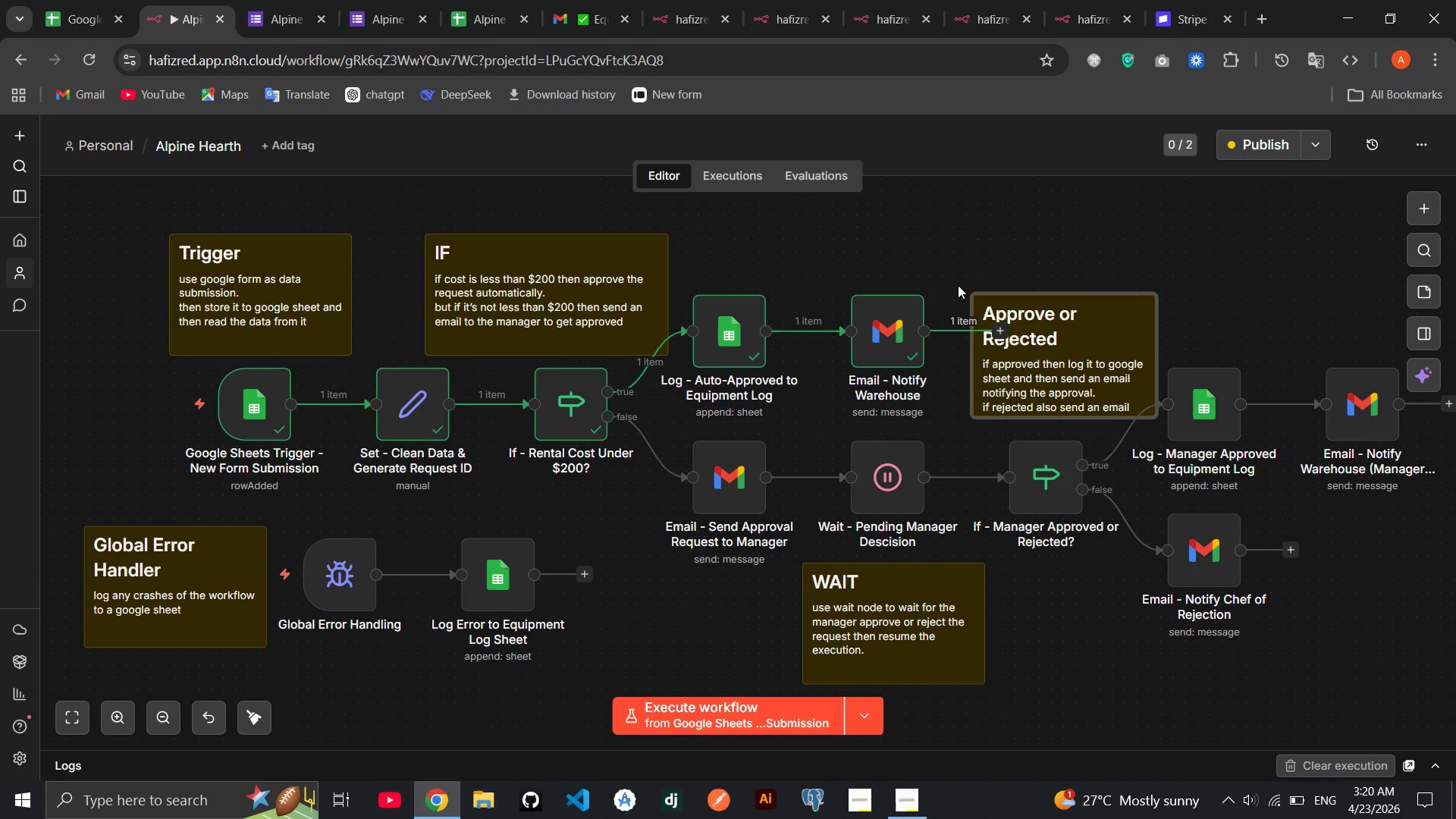 
left_click_drag(start_coordinate=[1042, 331], to_coordinate=[1025, 367])
 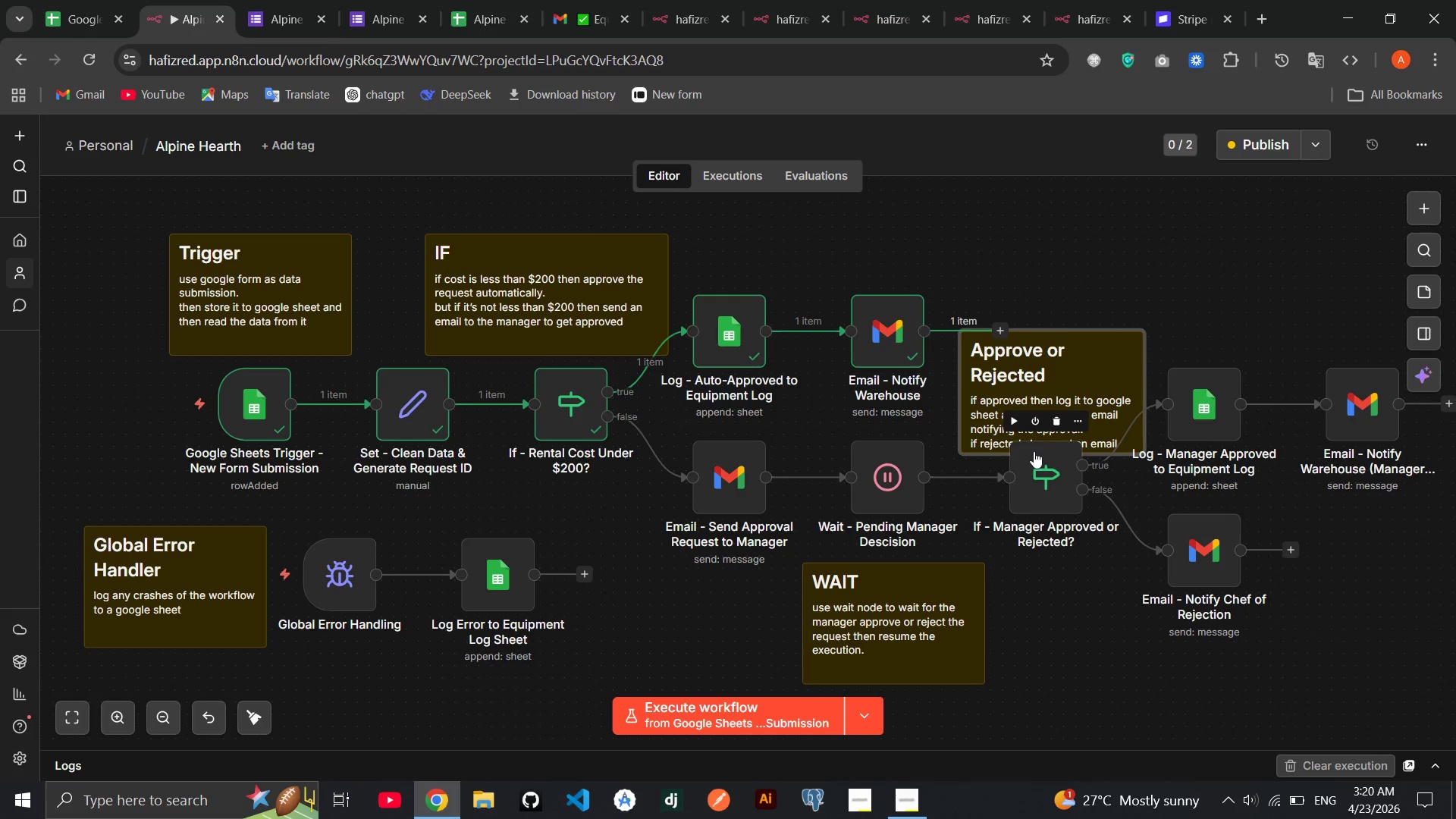 
left_click_drag(start_coordinate=[1034, 451], to_coordinate=[1037, 522])
 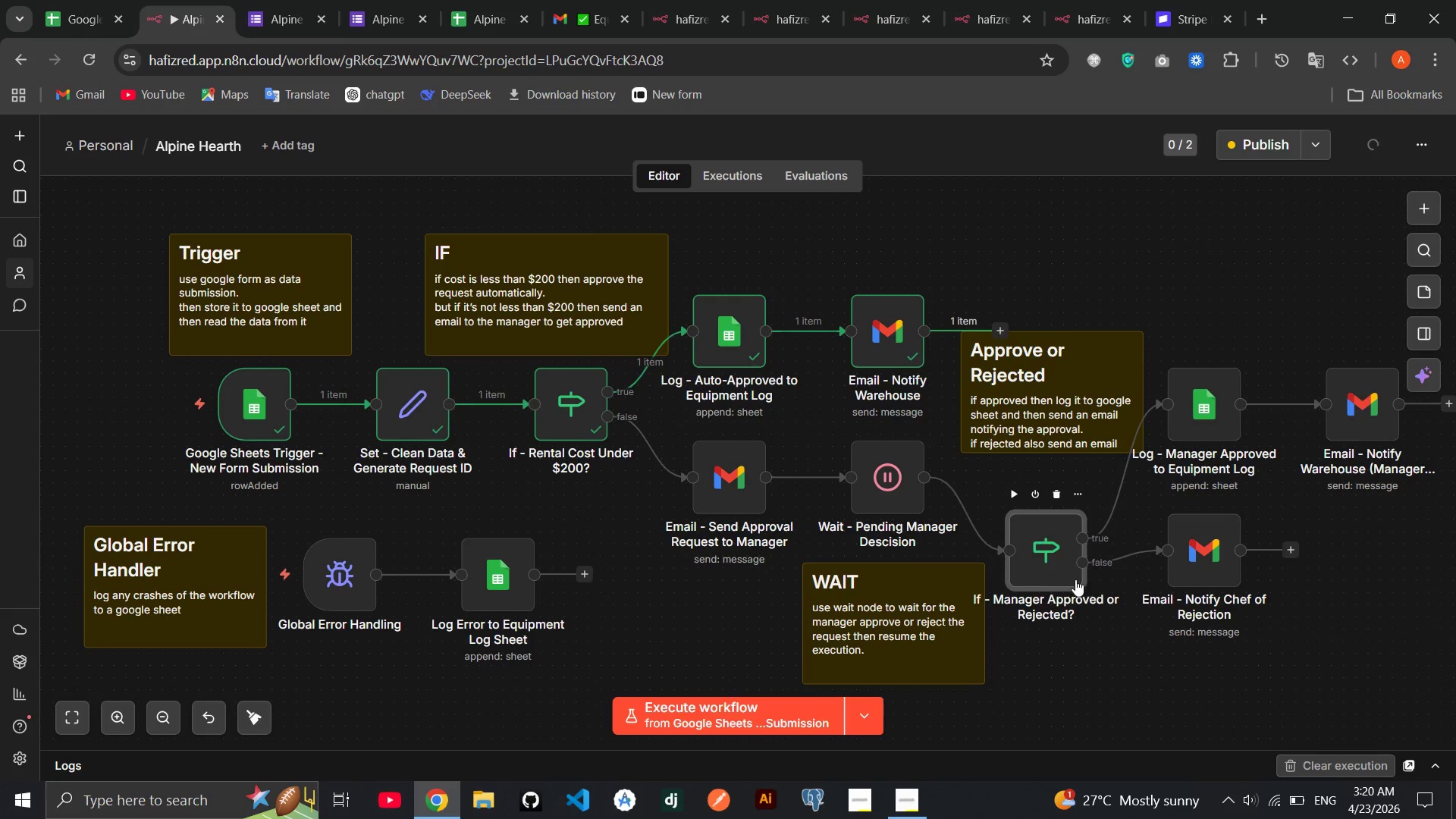 
mouse_move([1083, 570])
 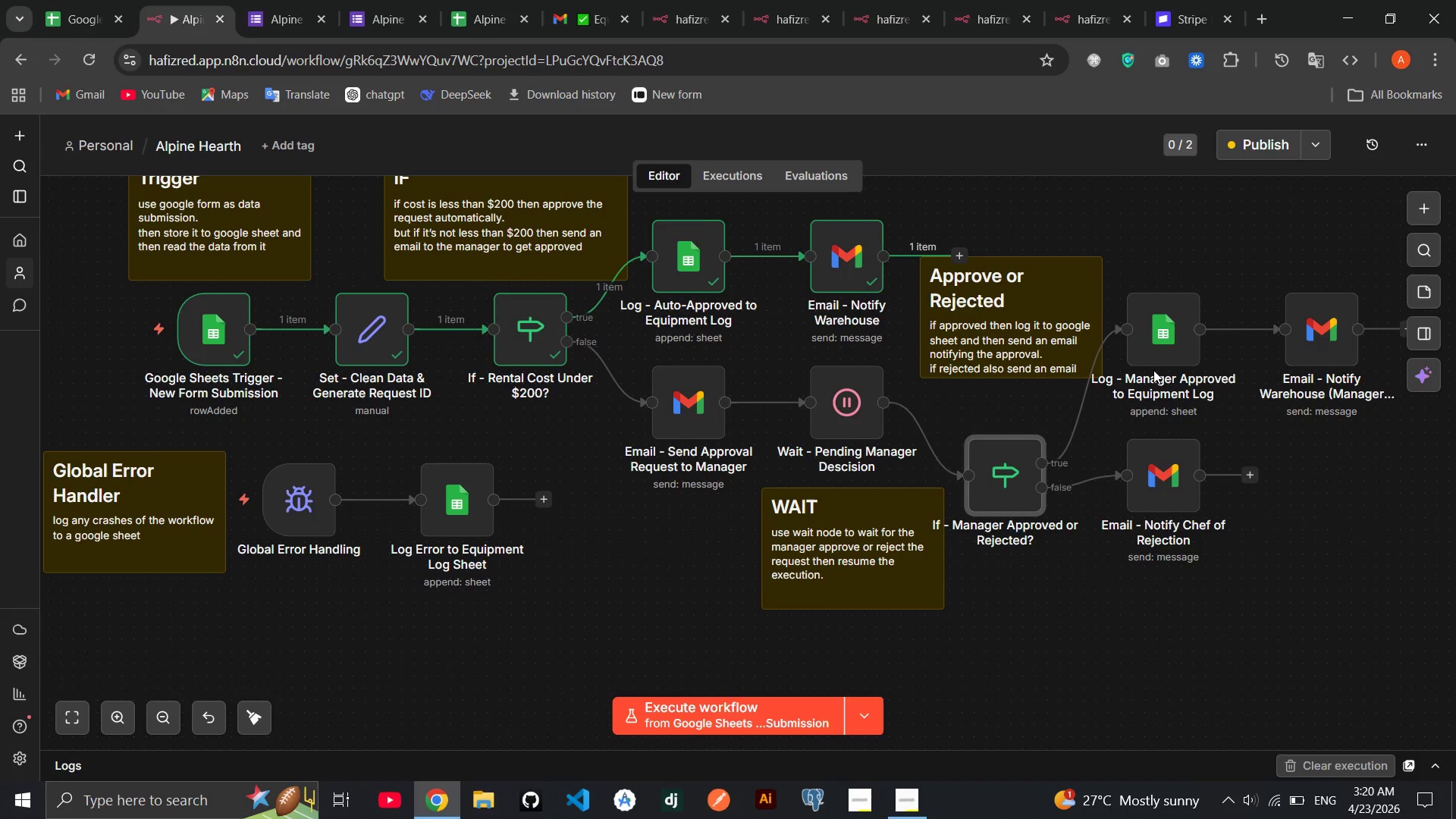 
left_click([1153, 360])
 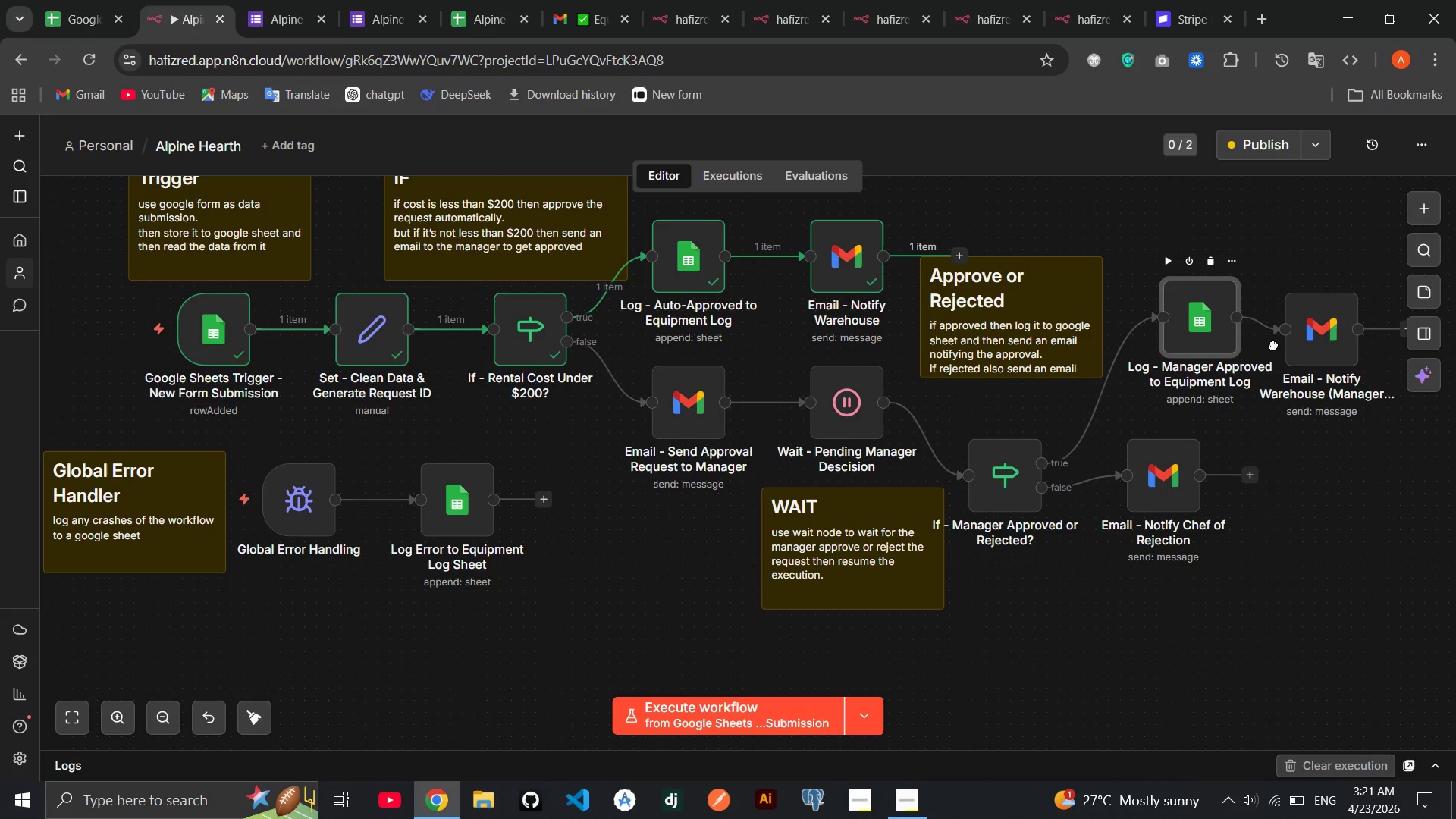 
left_click_drag(start_coordinate=[1310, 344], to_coordinate=[1352, 335])
 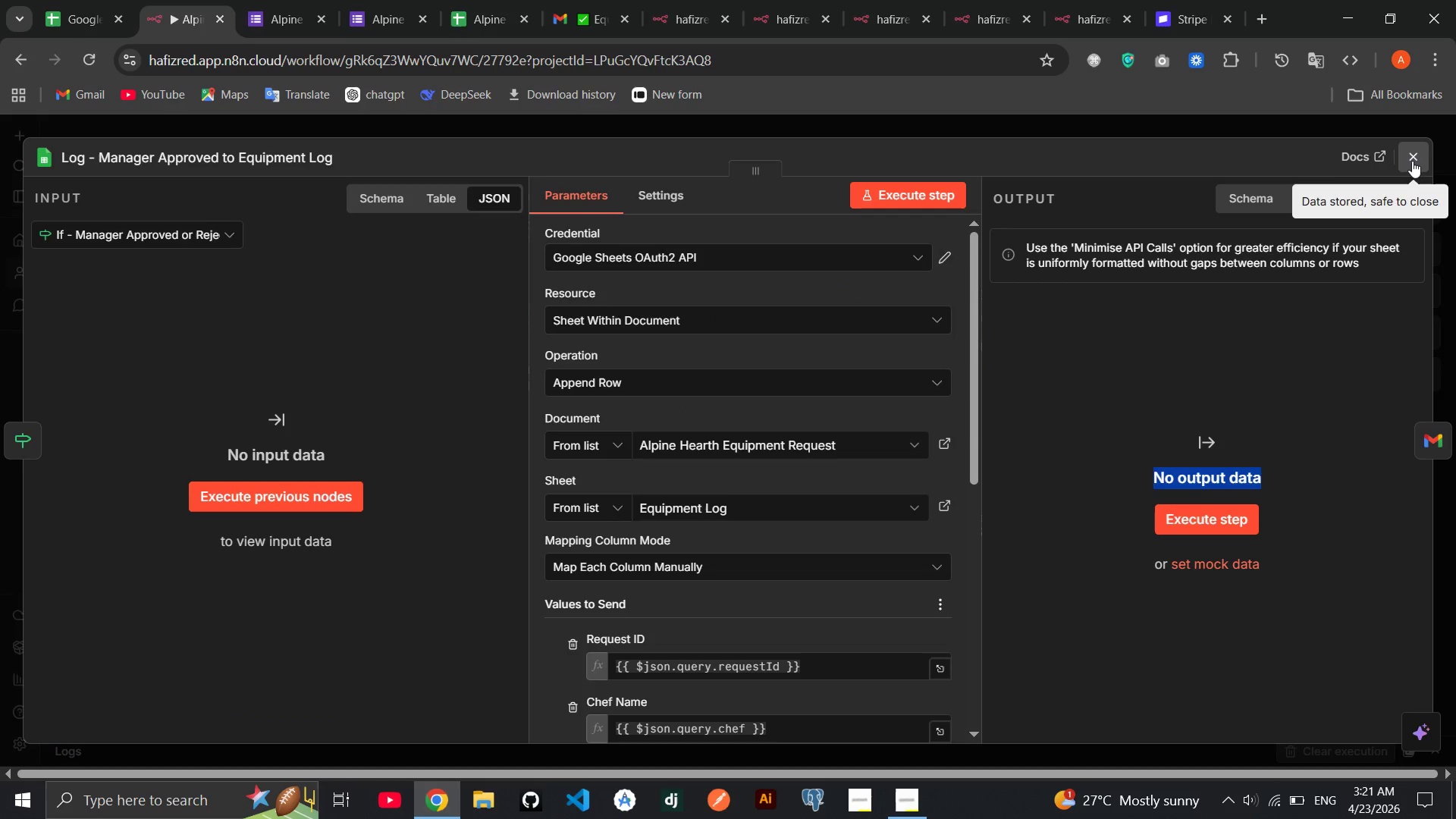 
left_click([1412, 161])
 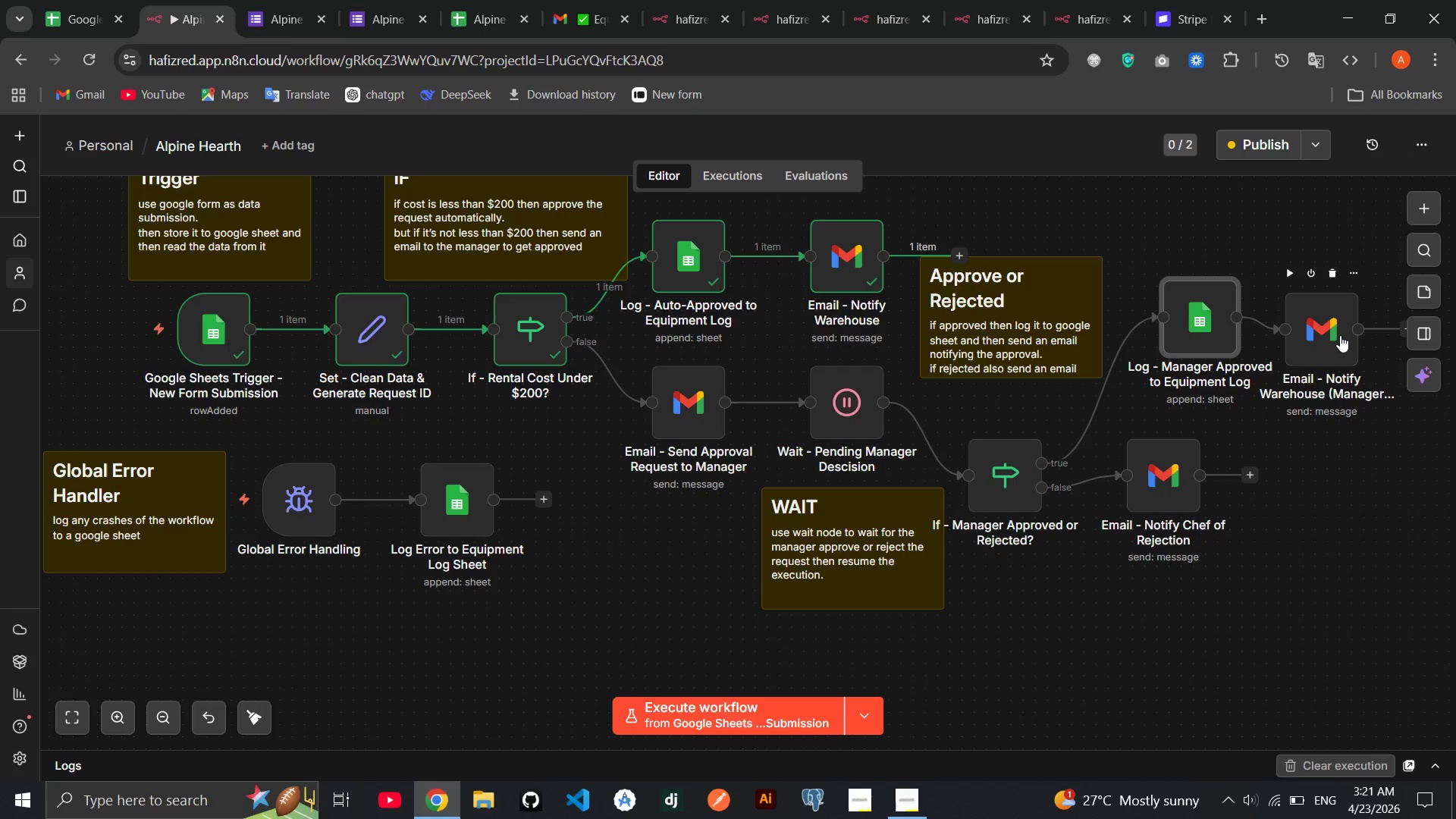 
left_click_drag(start_coordinate=[1340, 335], to_coordinate=[1384, 312])
 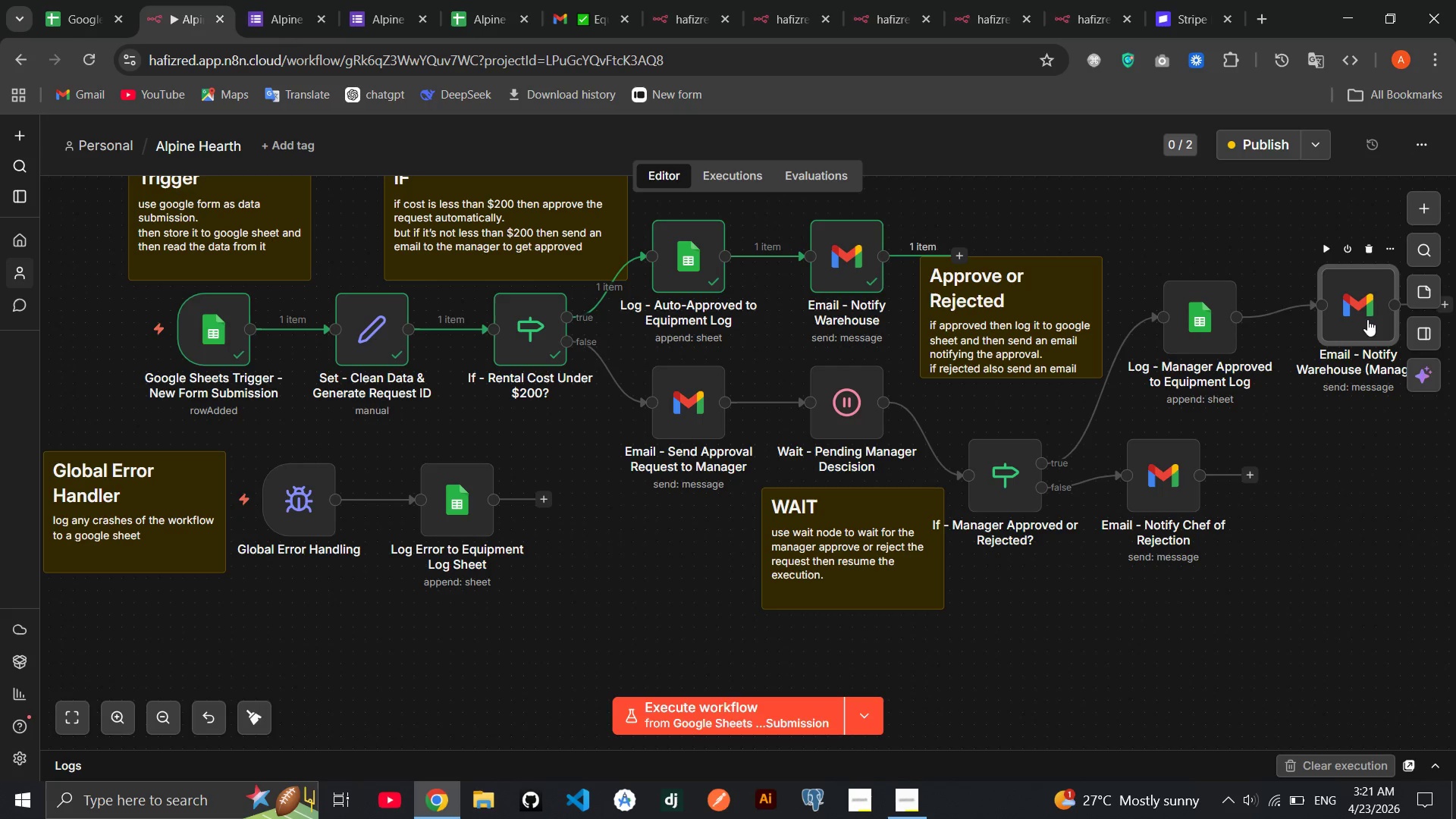 
left_click_drag(start_coordinate=[1367, 318], to_coordinate=[1390, 337])
 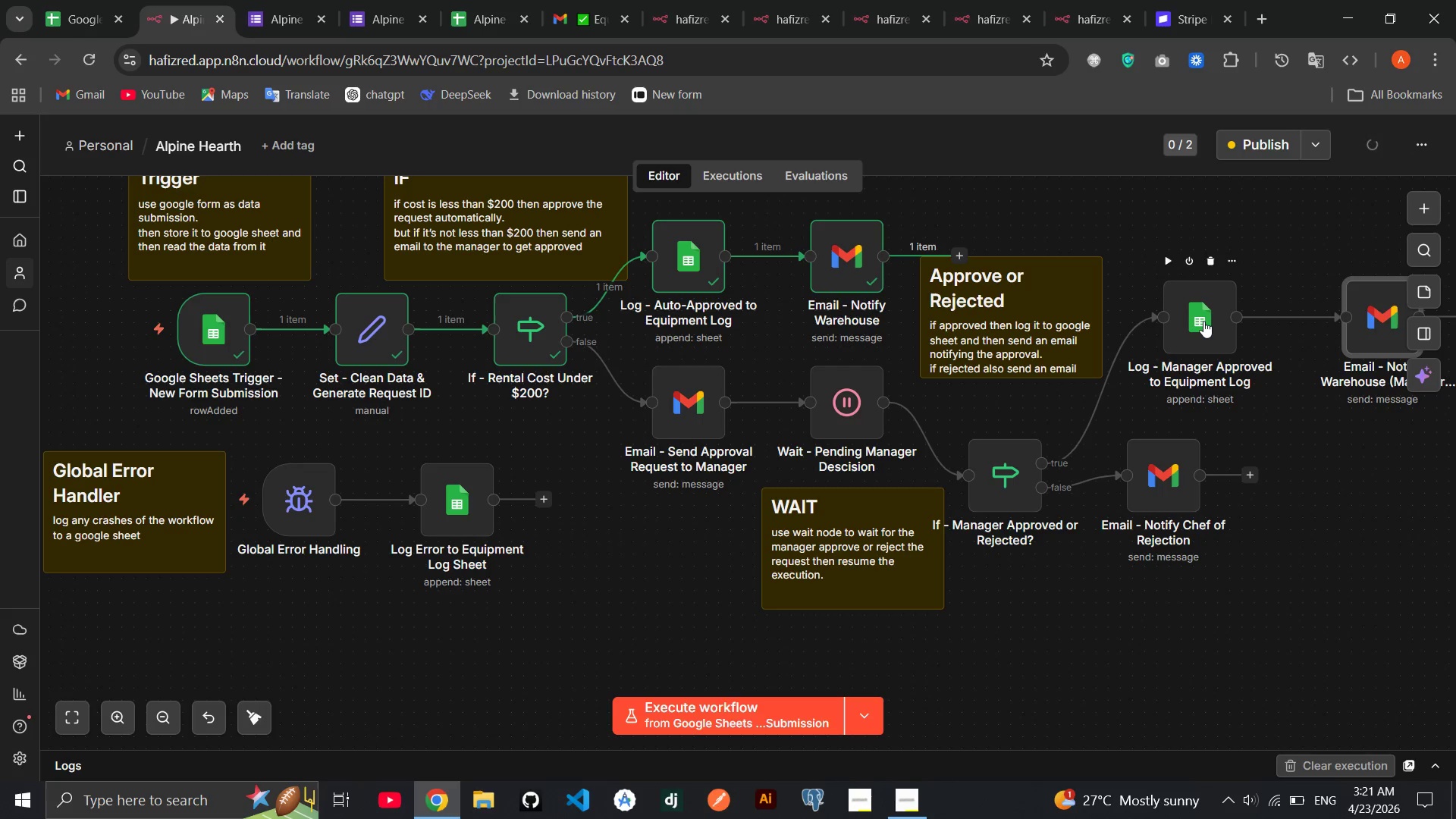 
left_click_drag(start_coordinate=[1203, 321], to_coordinate=[1244, 322])
 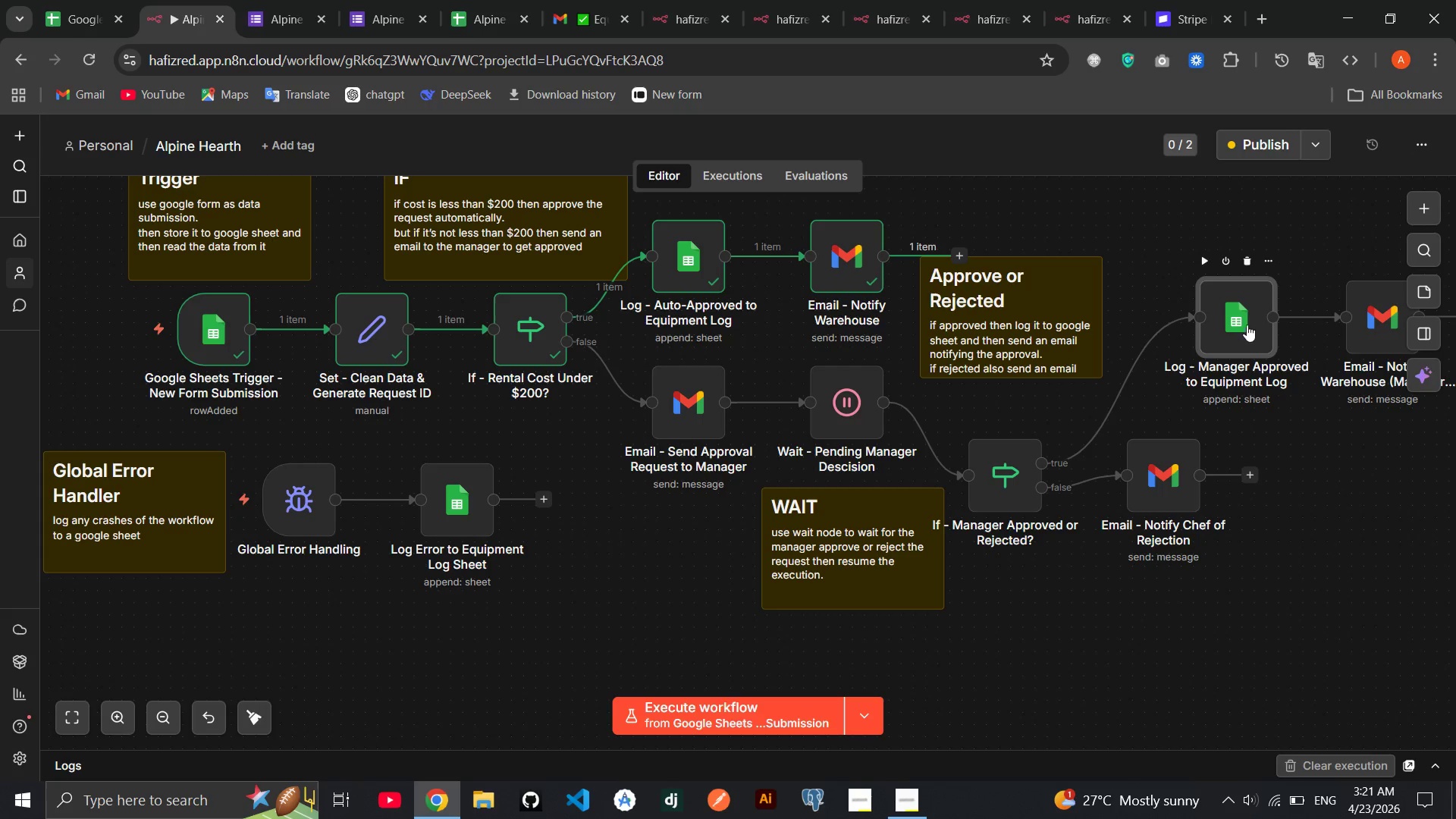 
left_click_drag(start_coordinate=[1244, 323], to_coordinate=[1269, 322])
 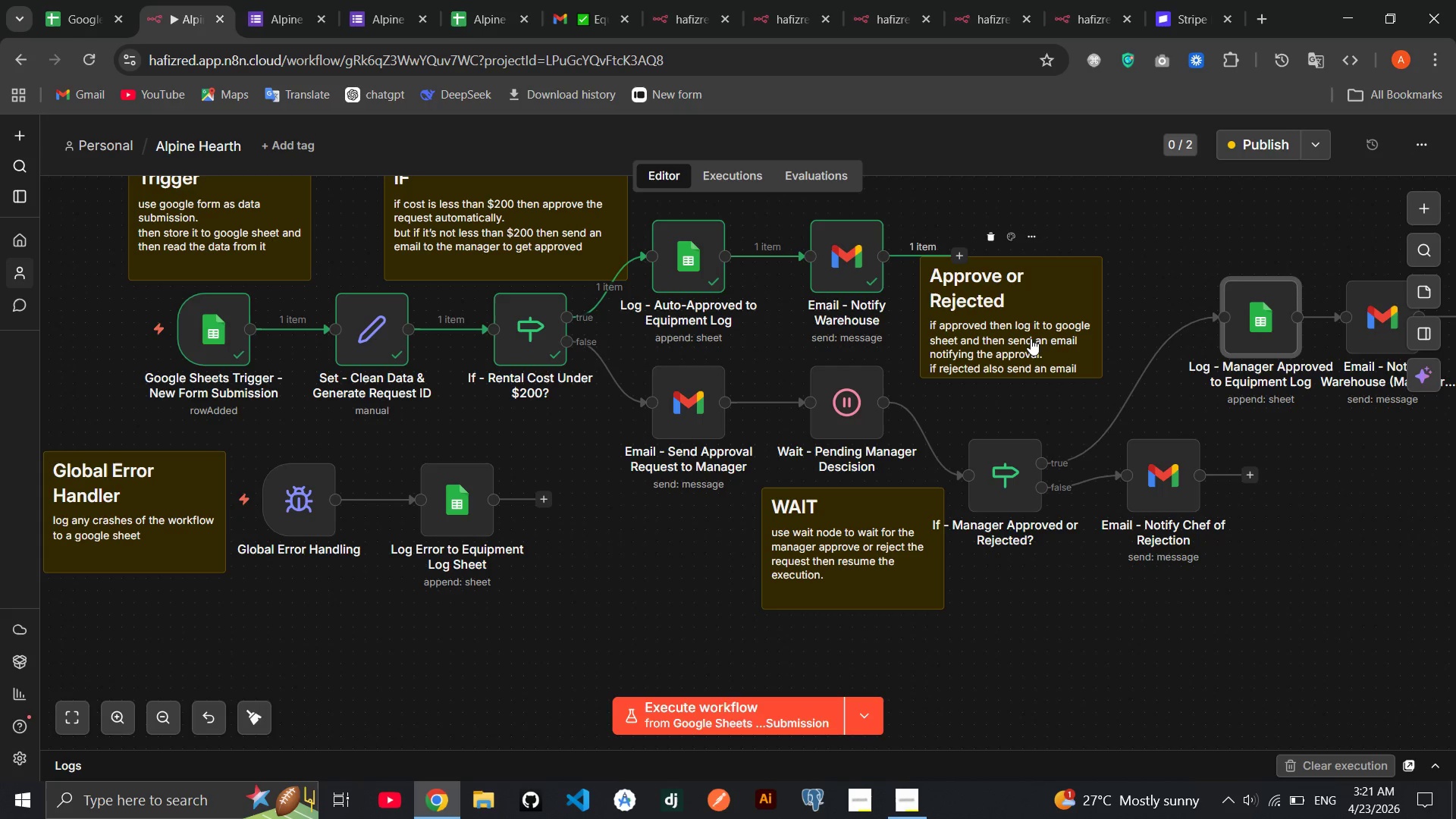 
left_click_drag(start_coordinate=[1031, 338], to_coordinate=[1037, 234])
 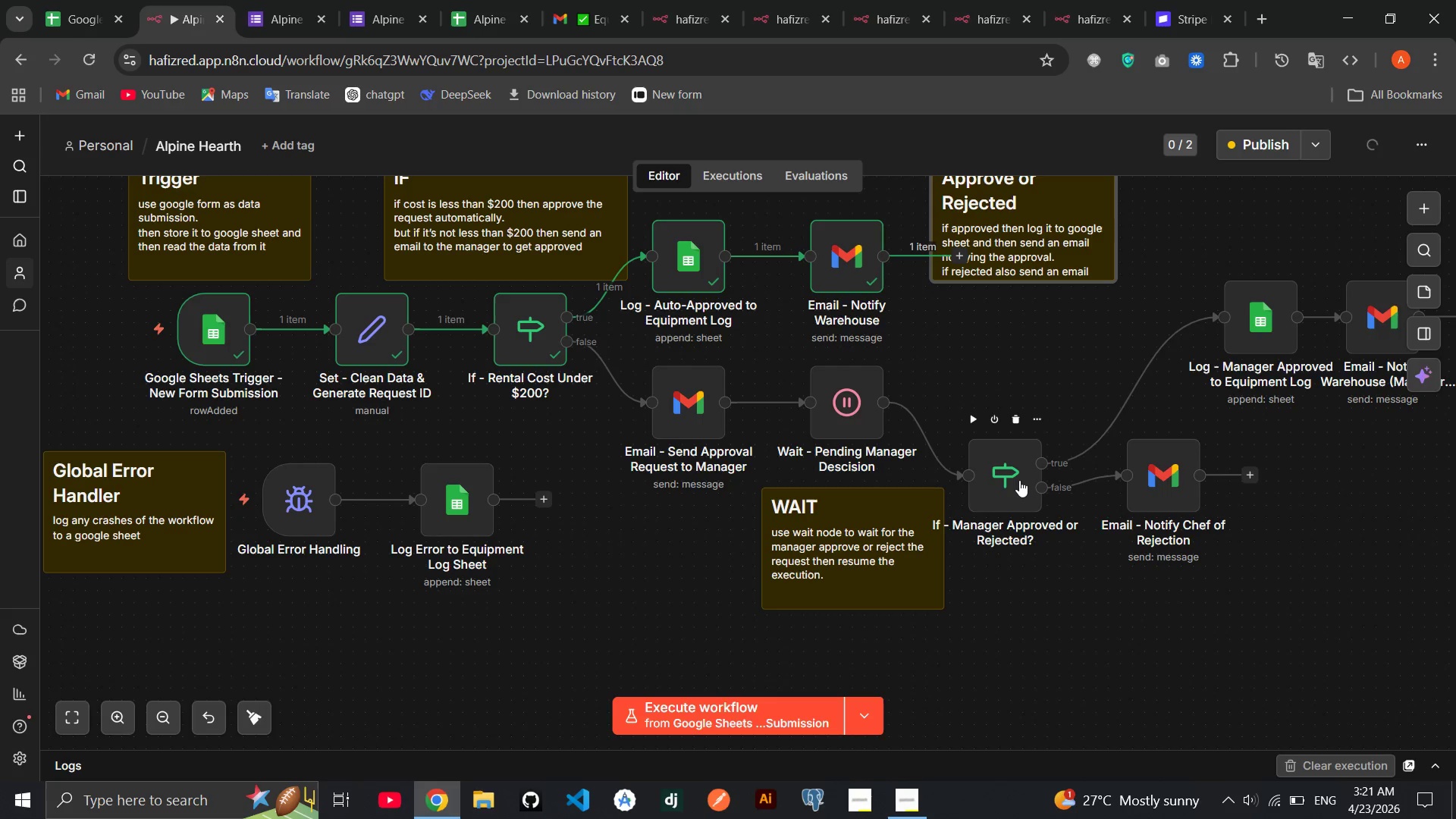 
left_click_drag(start_coordinate=[1019, 480], to_coordinate=[1016, 407])
 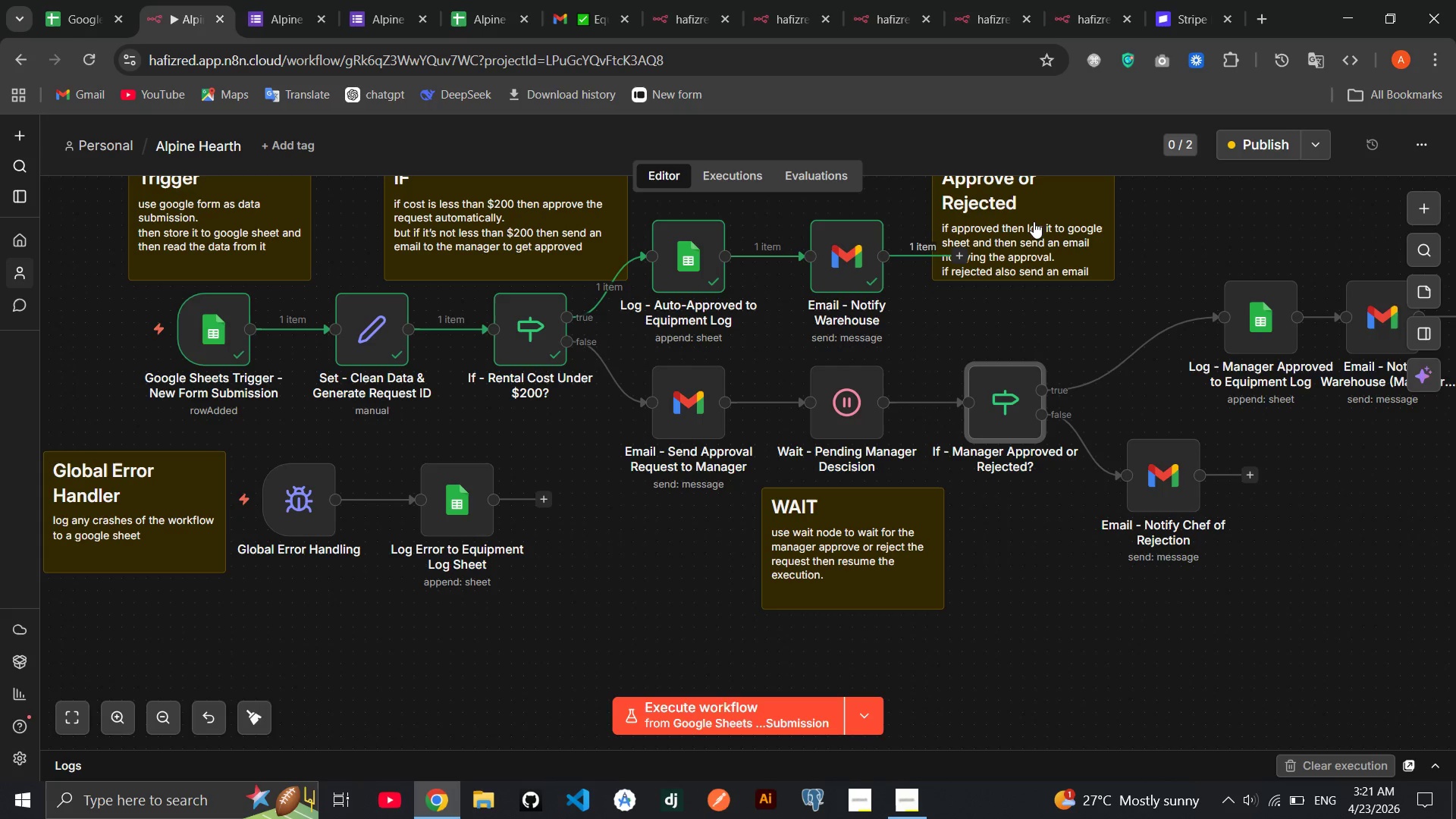 
left_click_drag(start_coordinate=[1034, 221], to_coordinate=[1080, 279])
 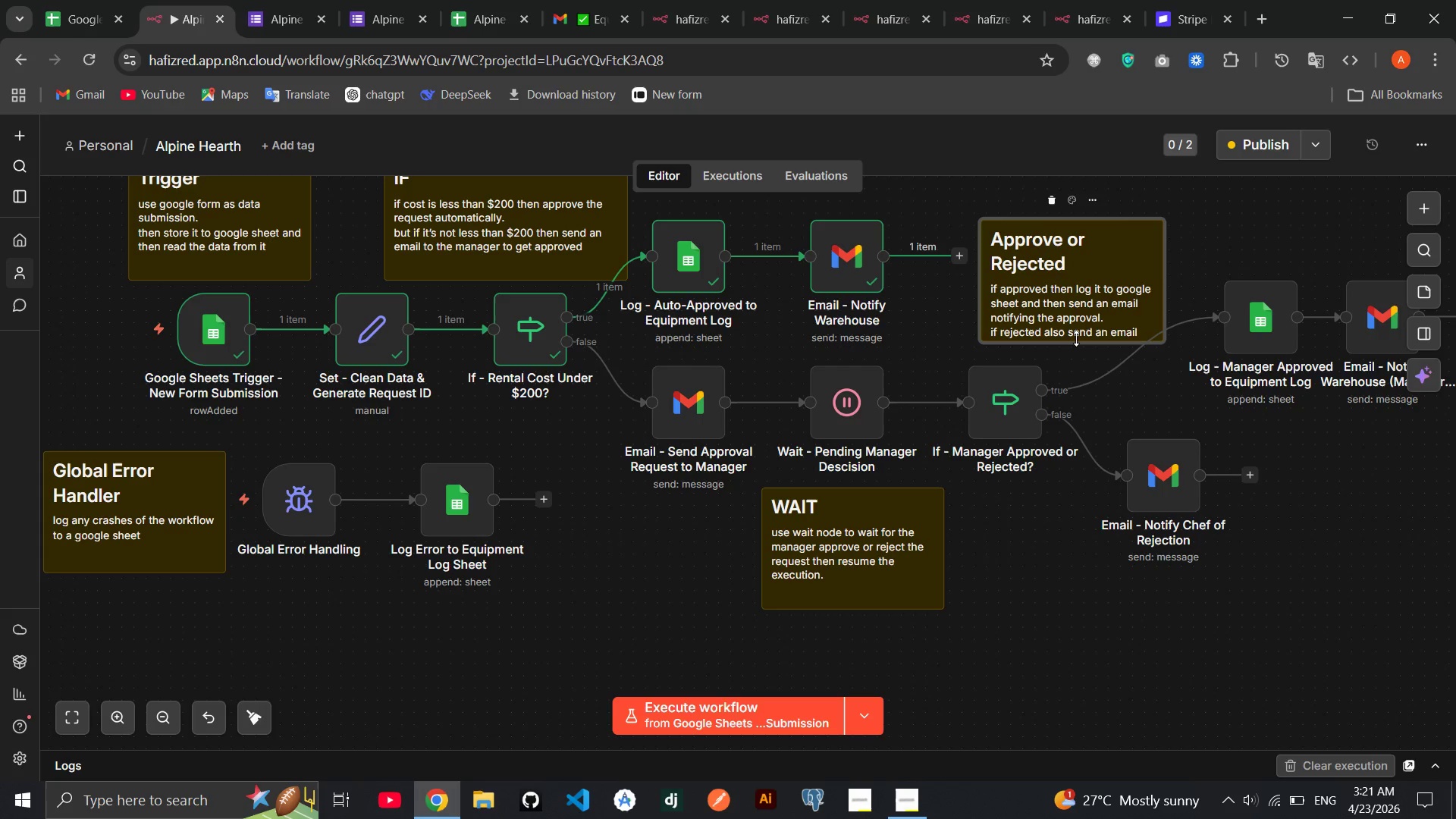 
left_click_drag(start_coordinate=[1076, 339], to_coordinate=[1076, 360])
 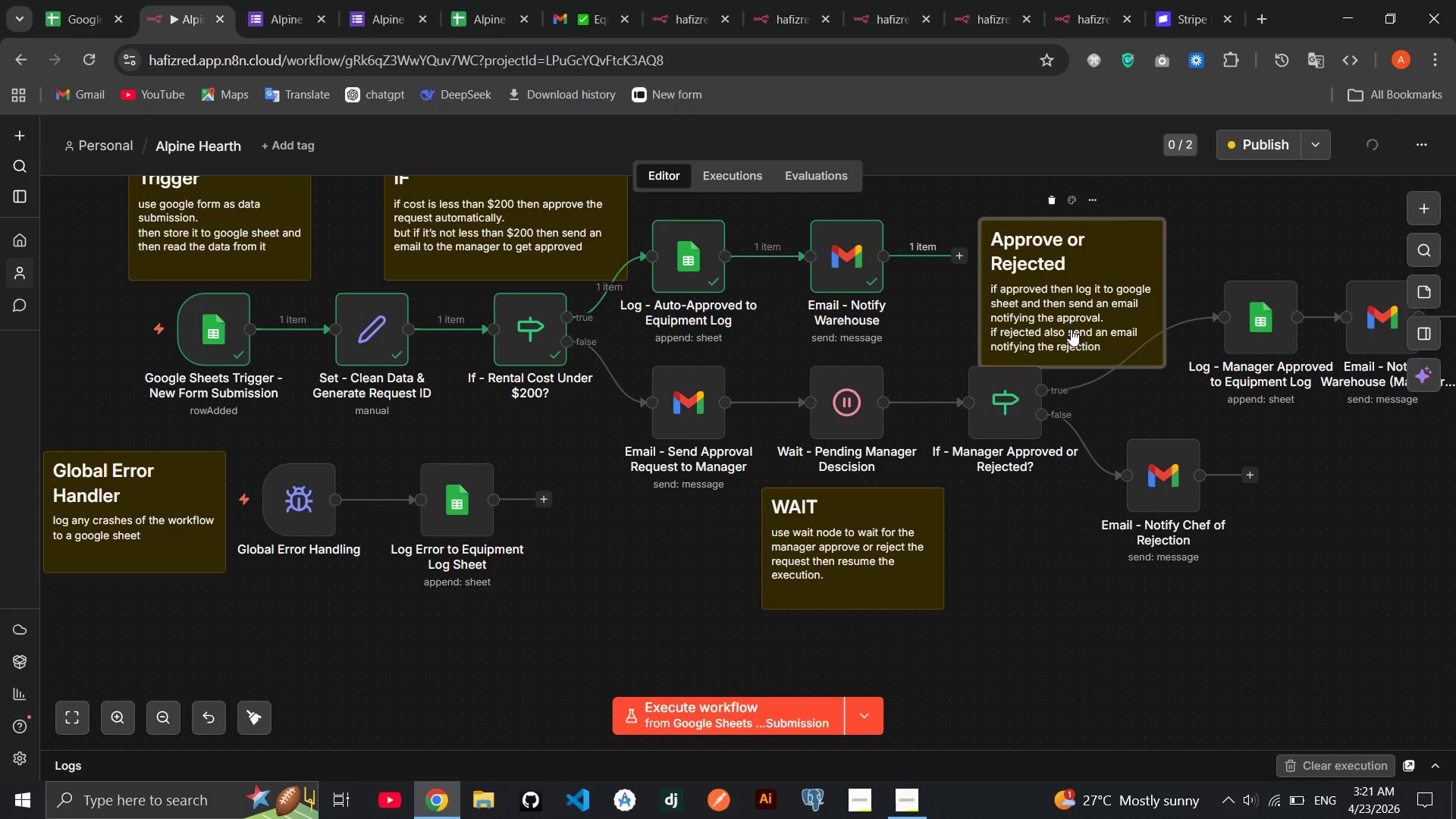 
left_click_drag(start_coordinate=[1071, 329], to_coordinate=[1062, 327])
 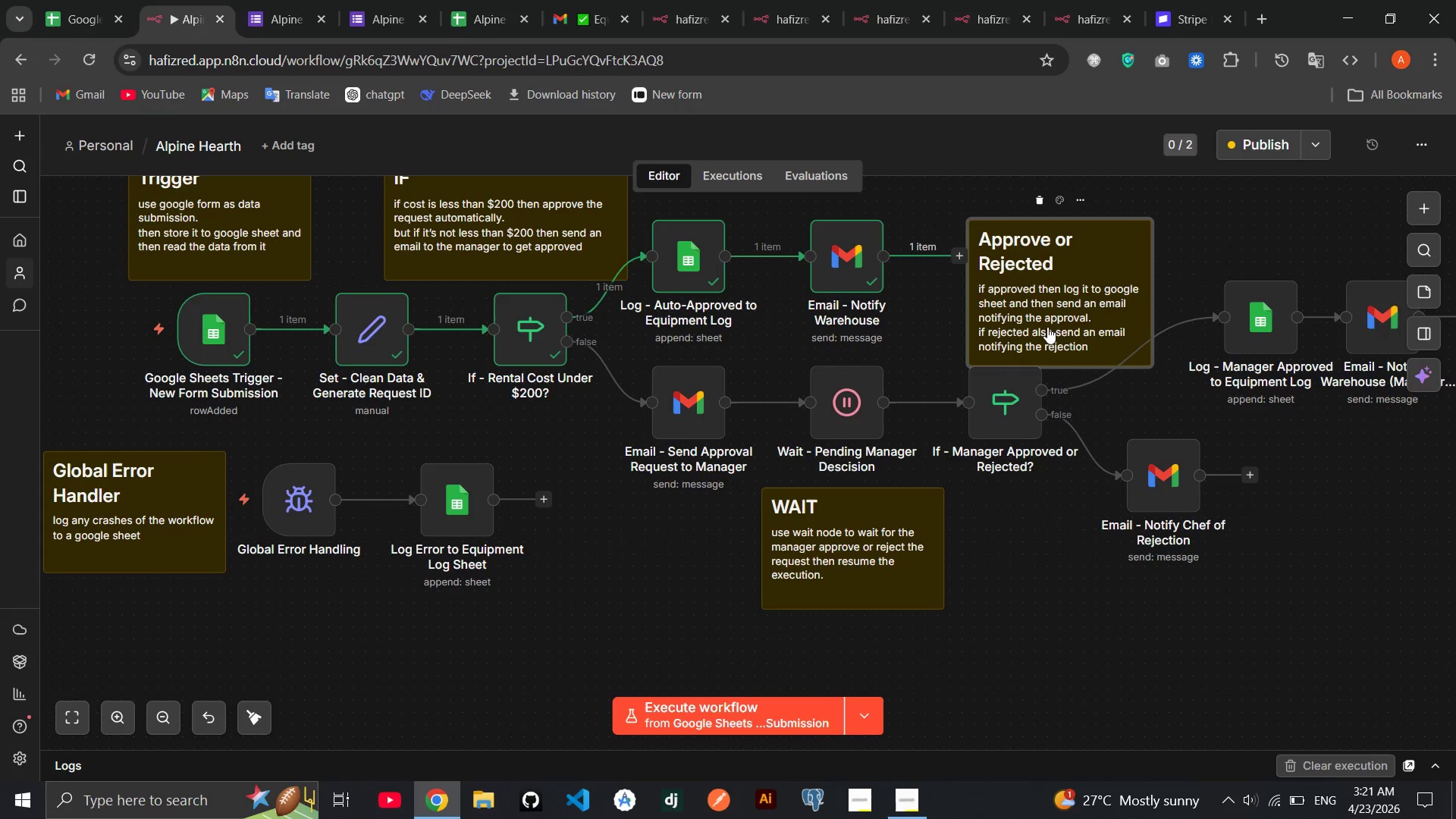 